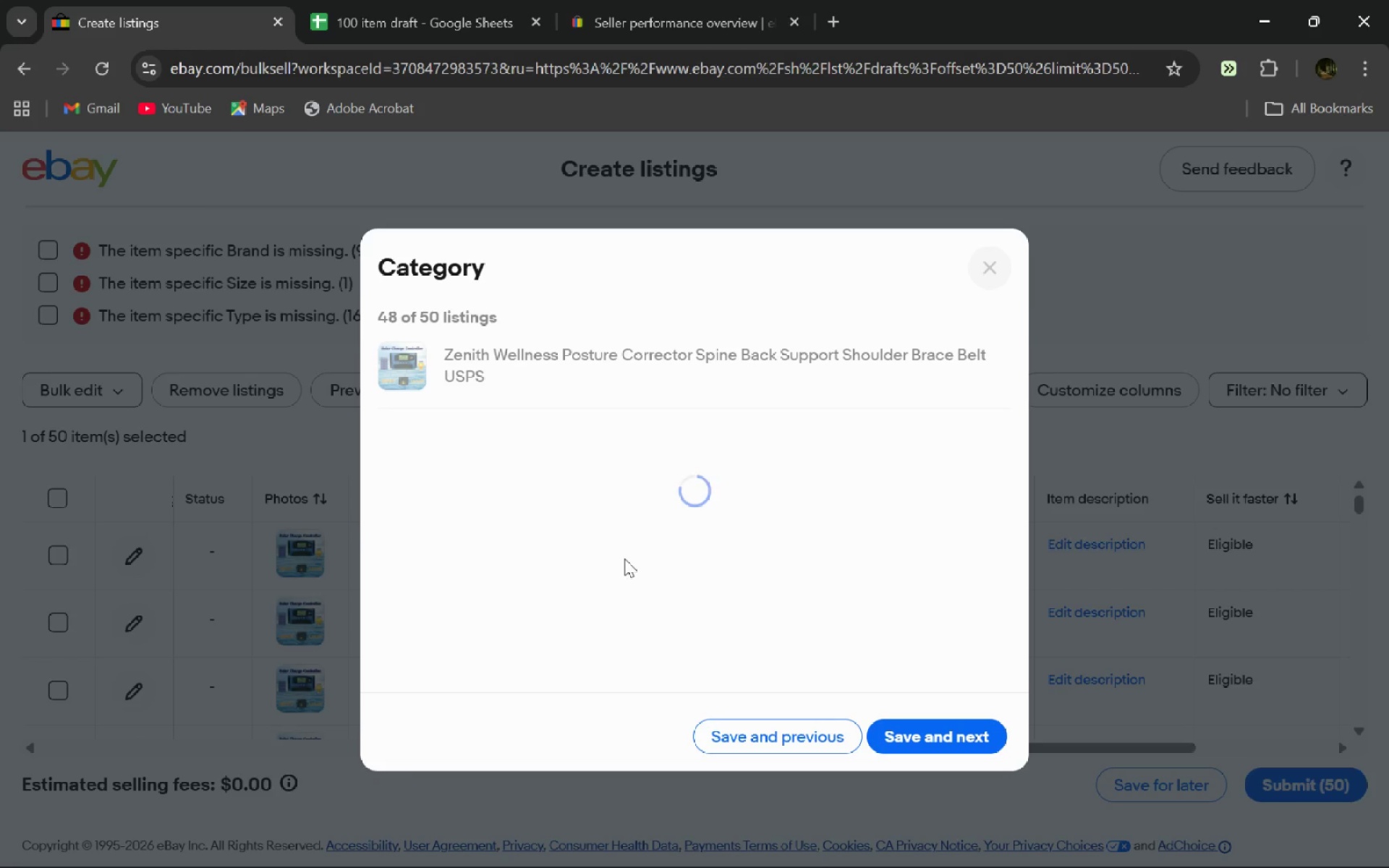 
wait(13.02)
 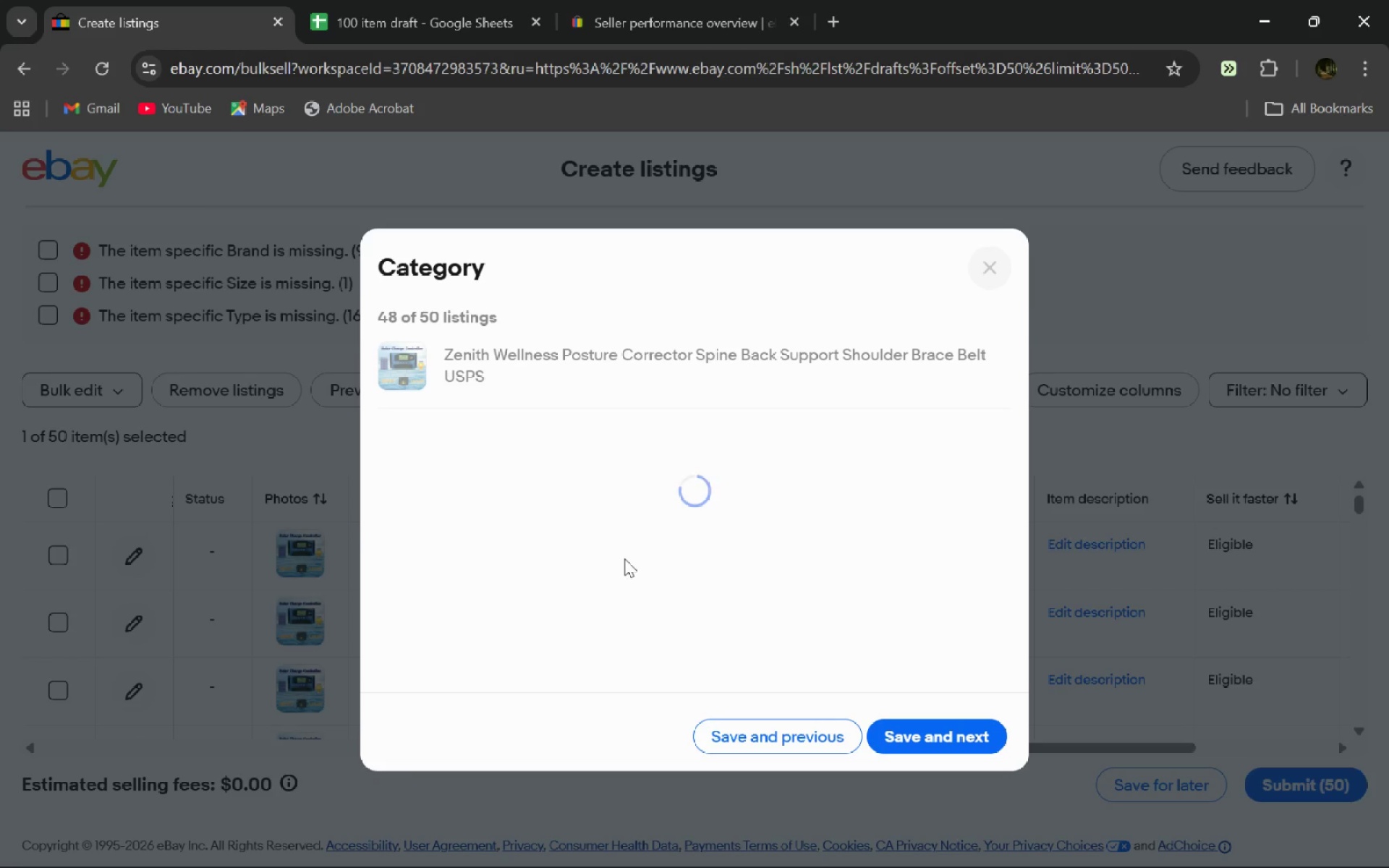 
mouse_move([1257, 861])
 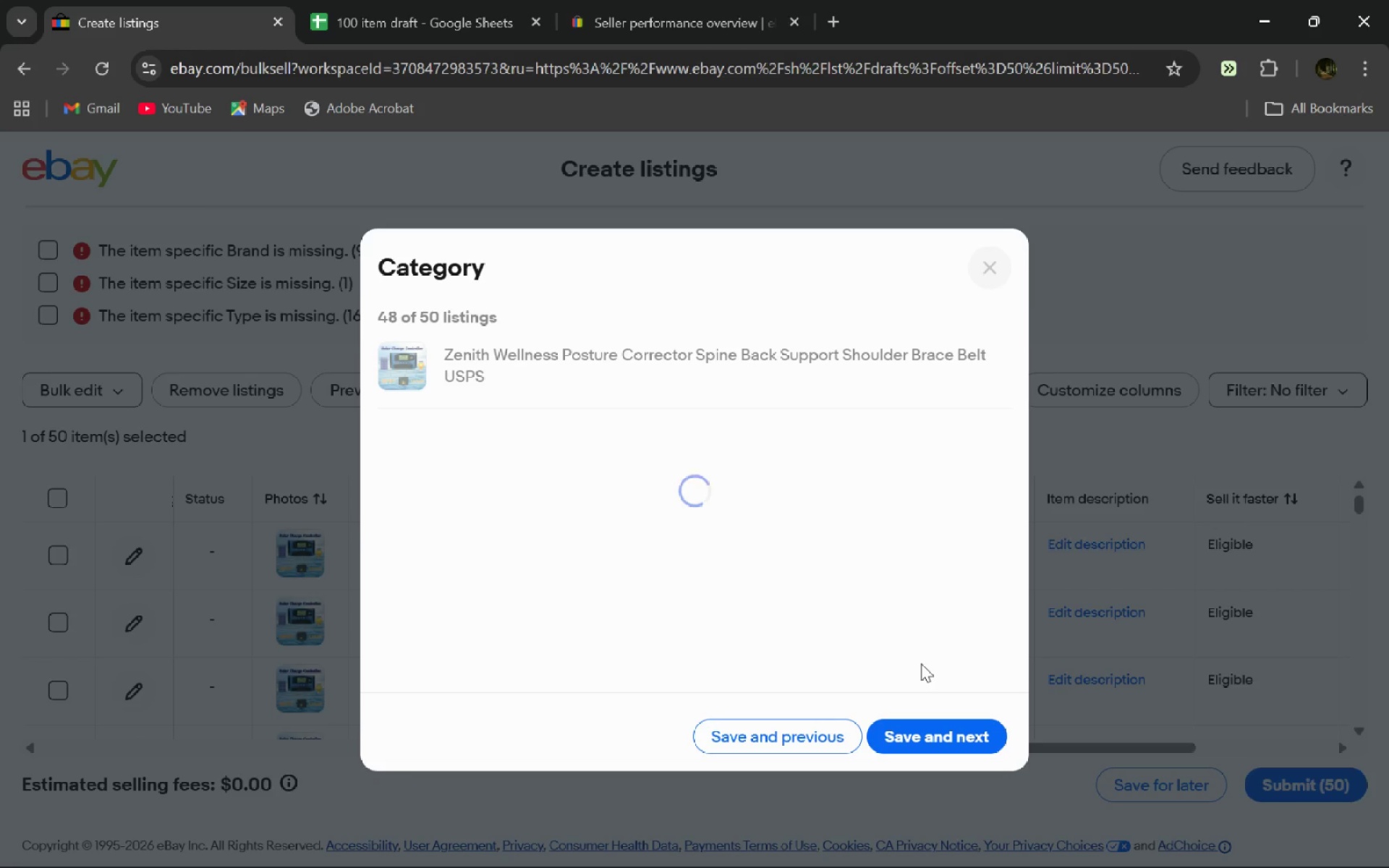 
wait(97.4)
 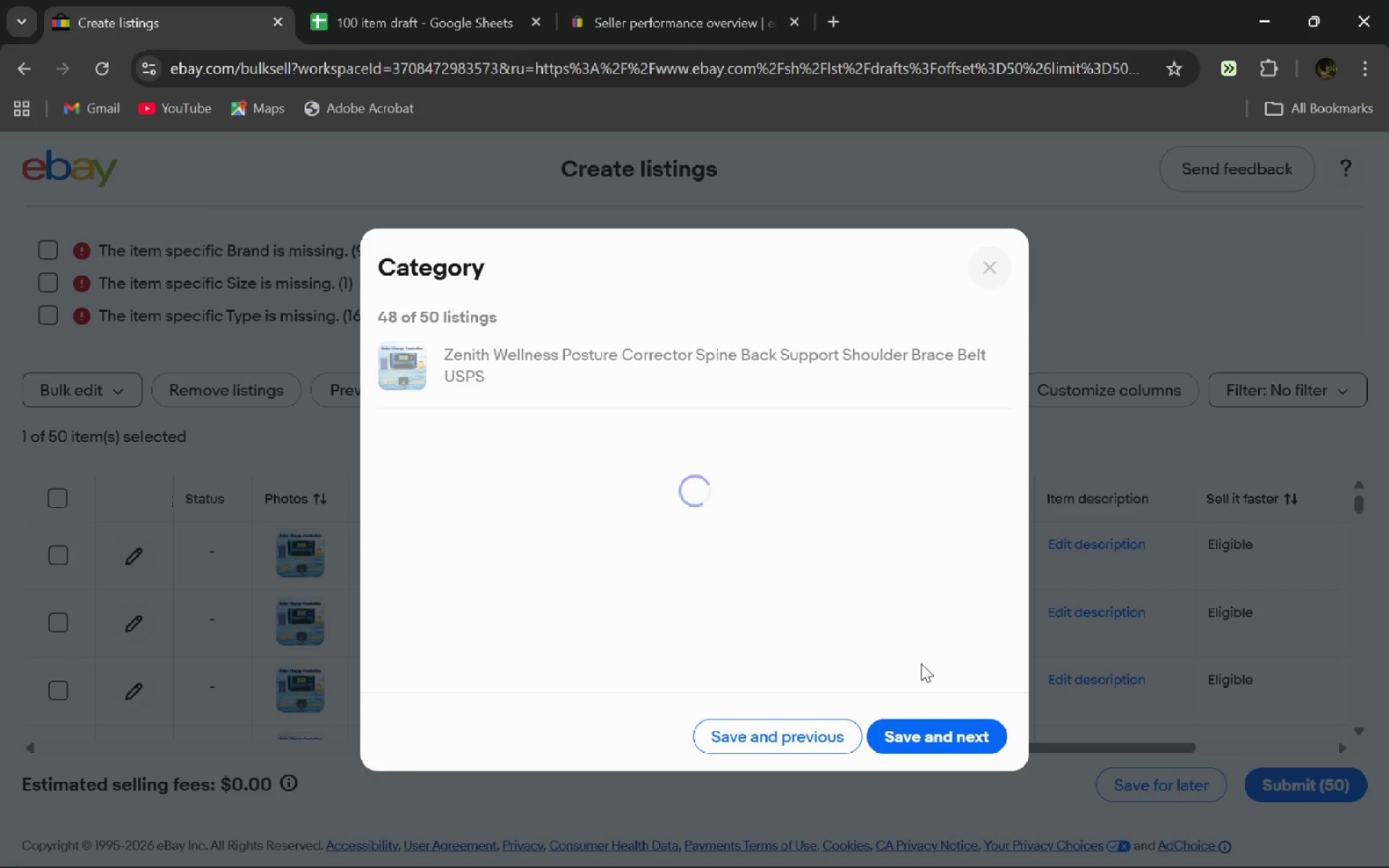 
left_click([815, 735])
 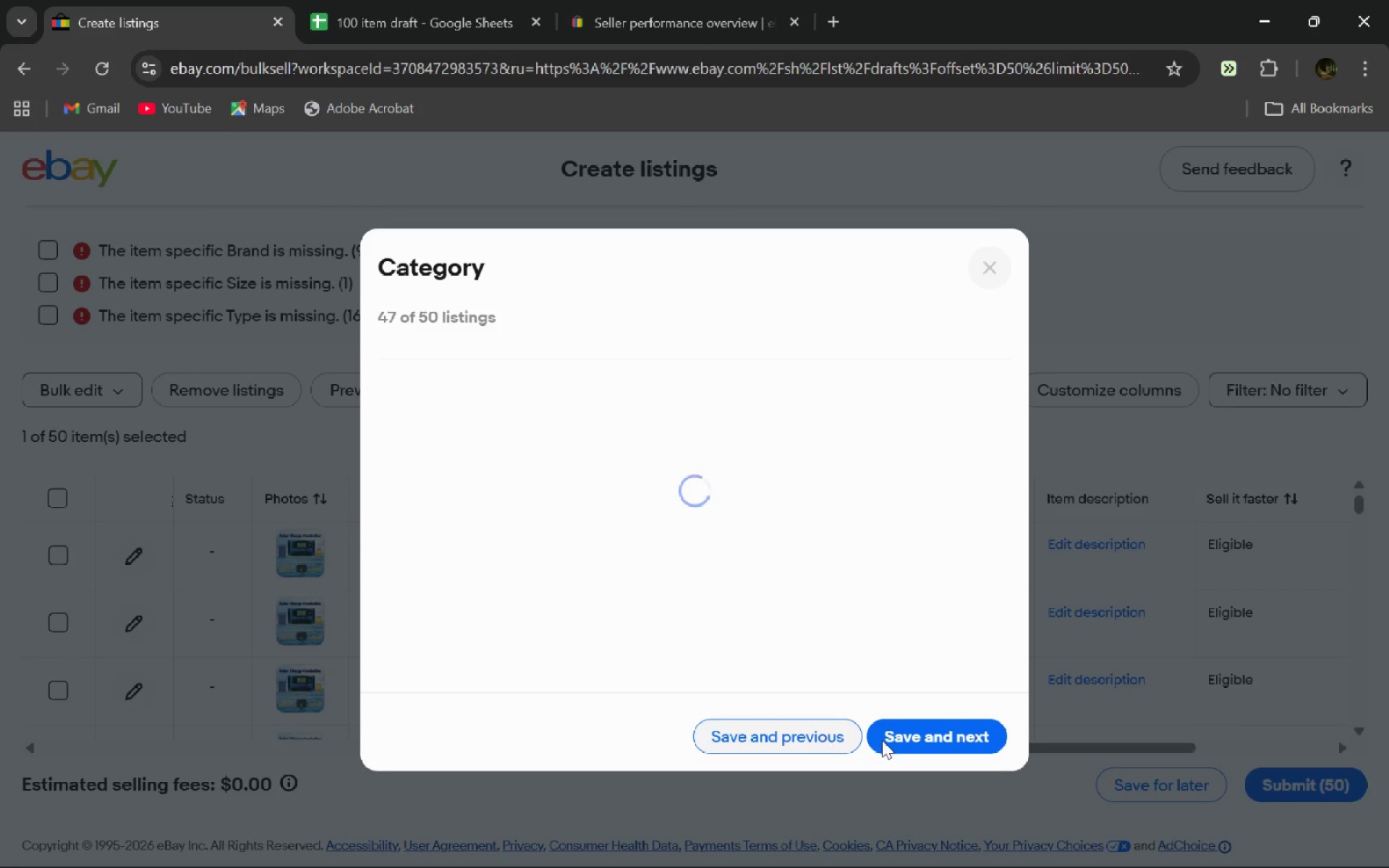 
mouse_move([915, 734])
 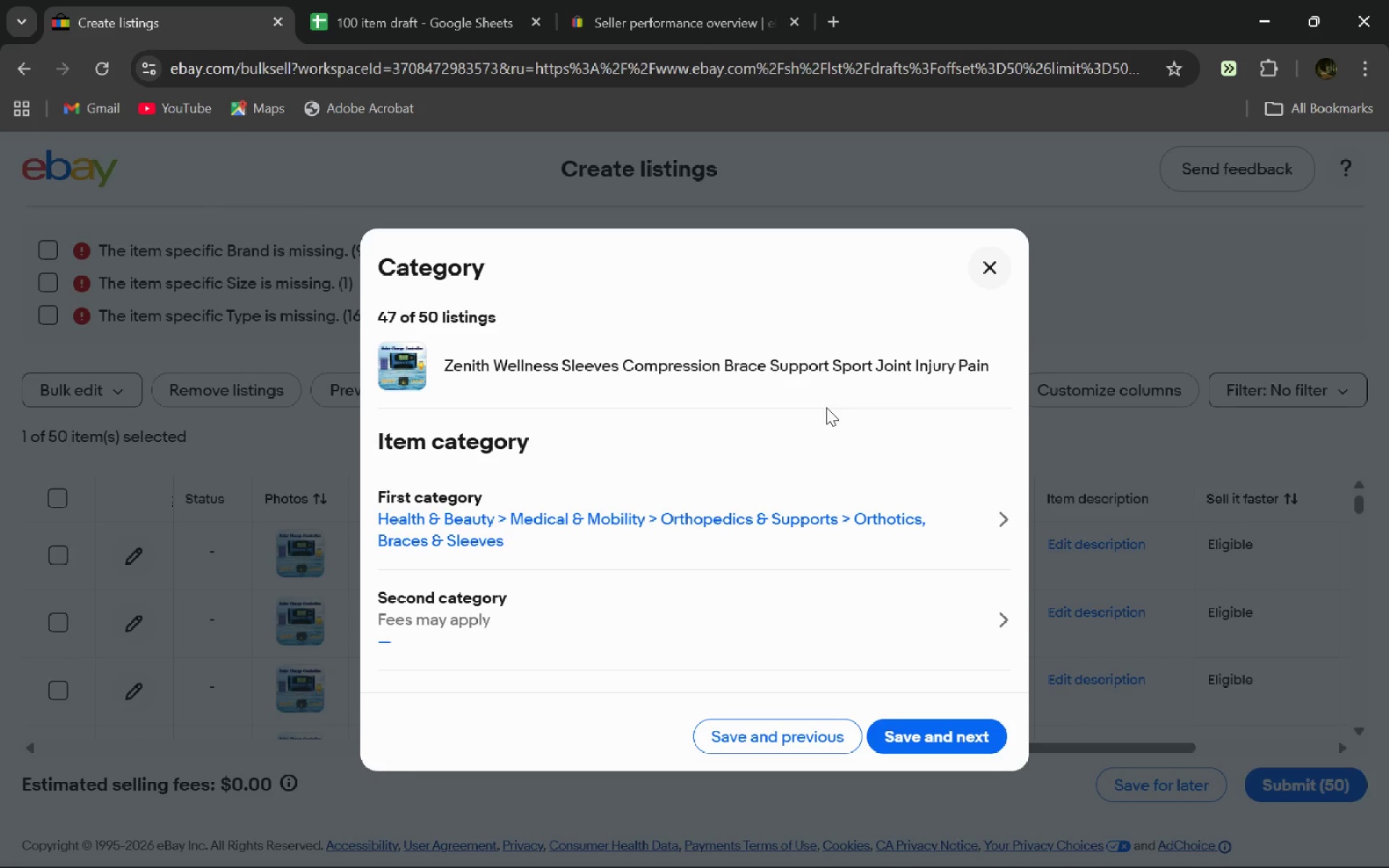 
left_click([717, 514])
 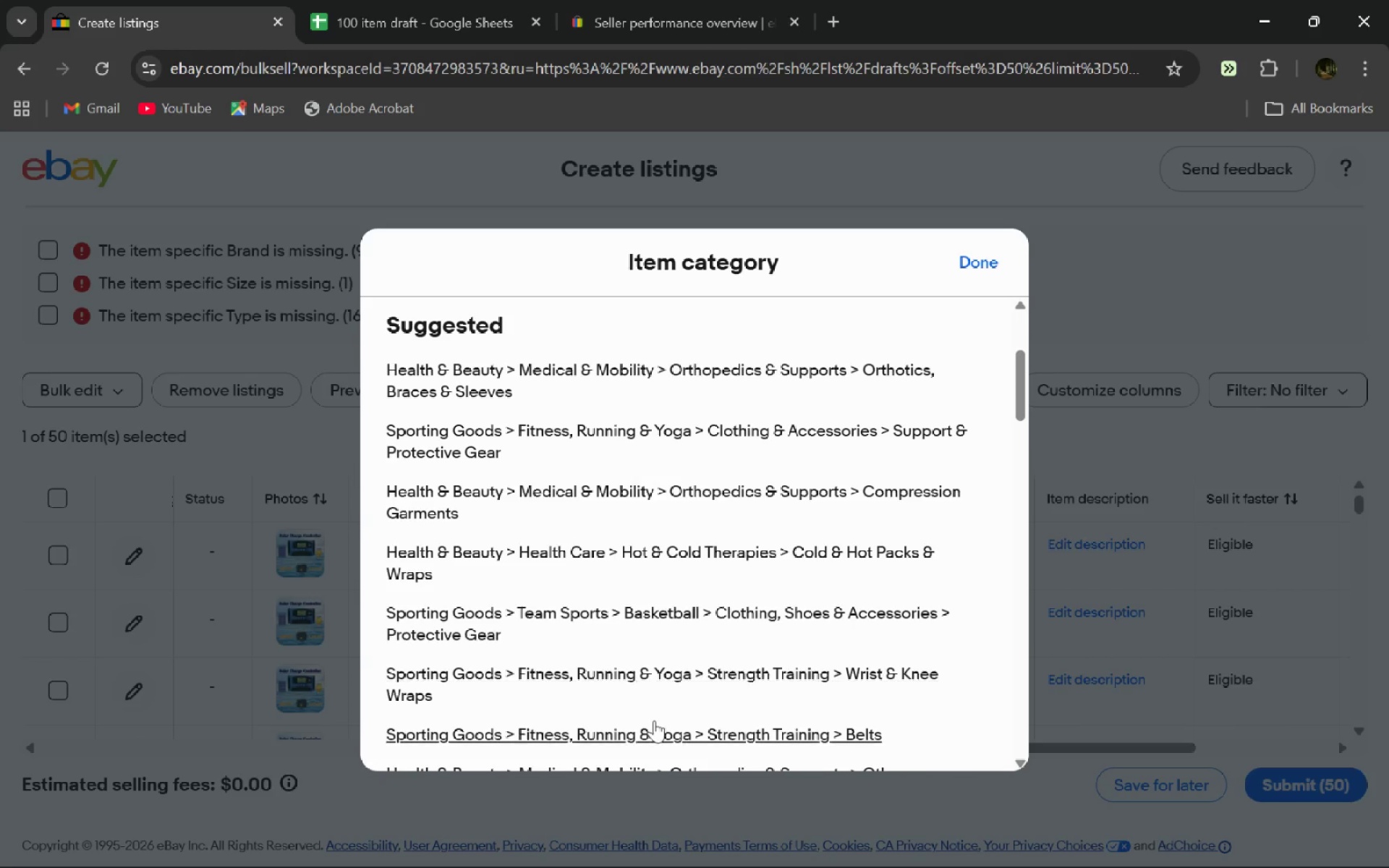 
wait(21.28)
 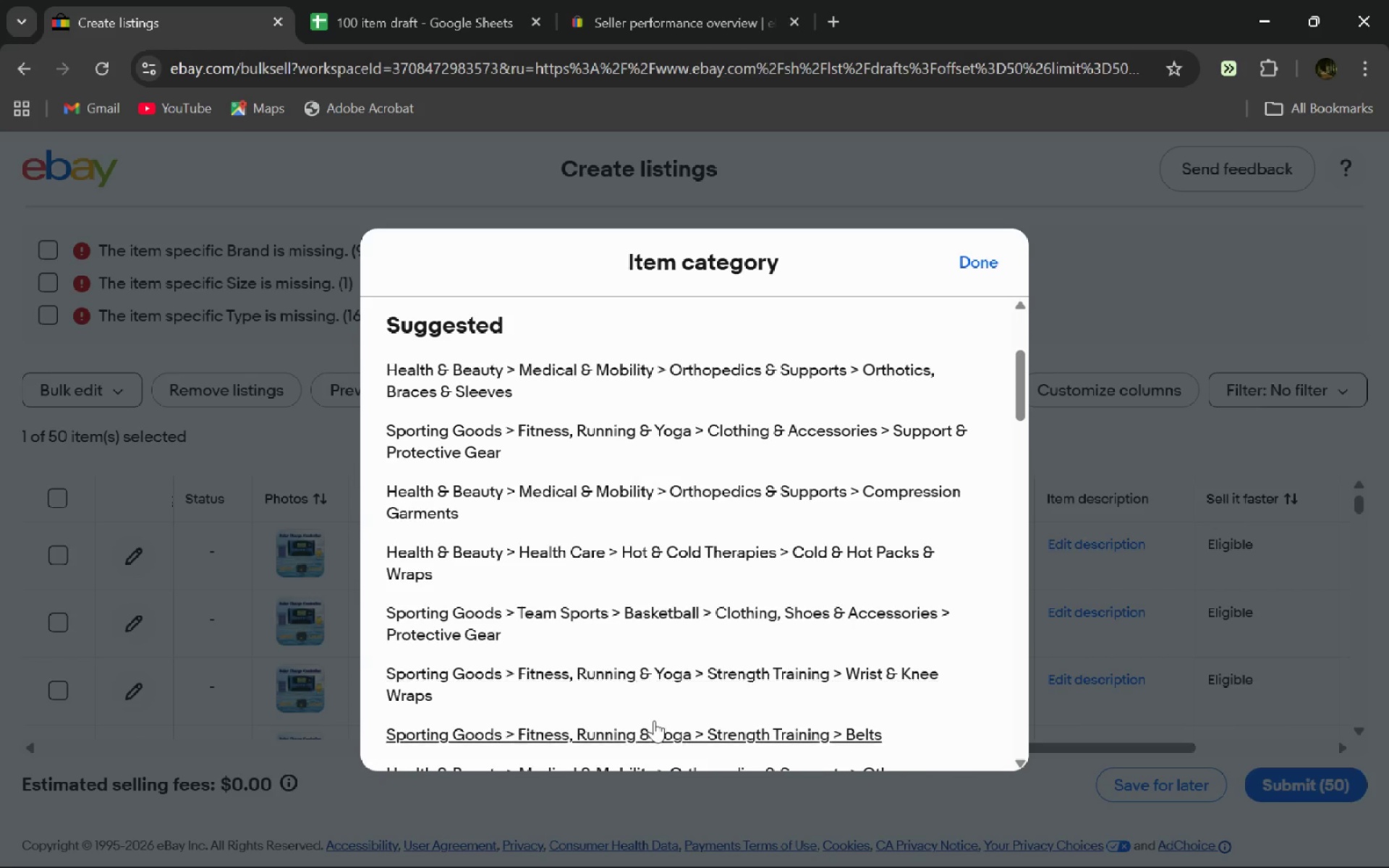 
double_click([637, 335])
 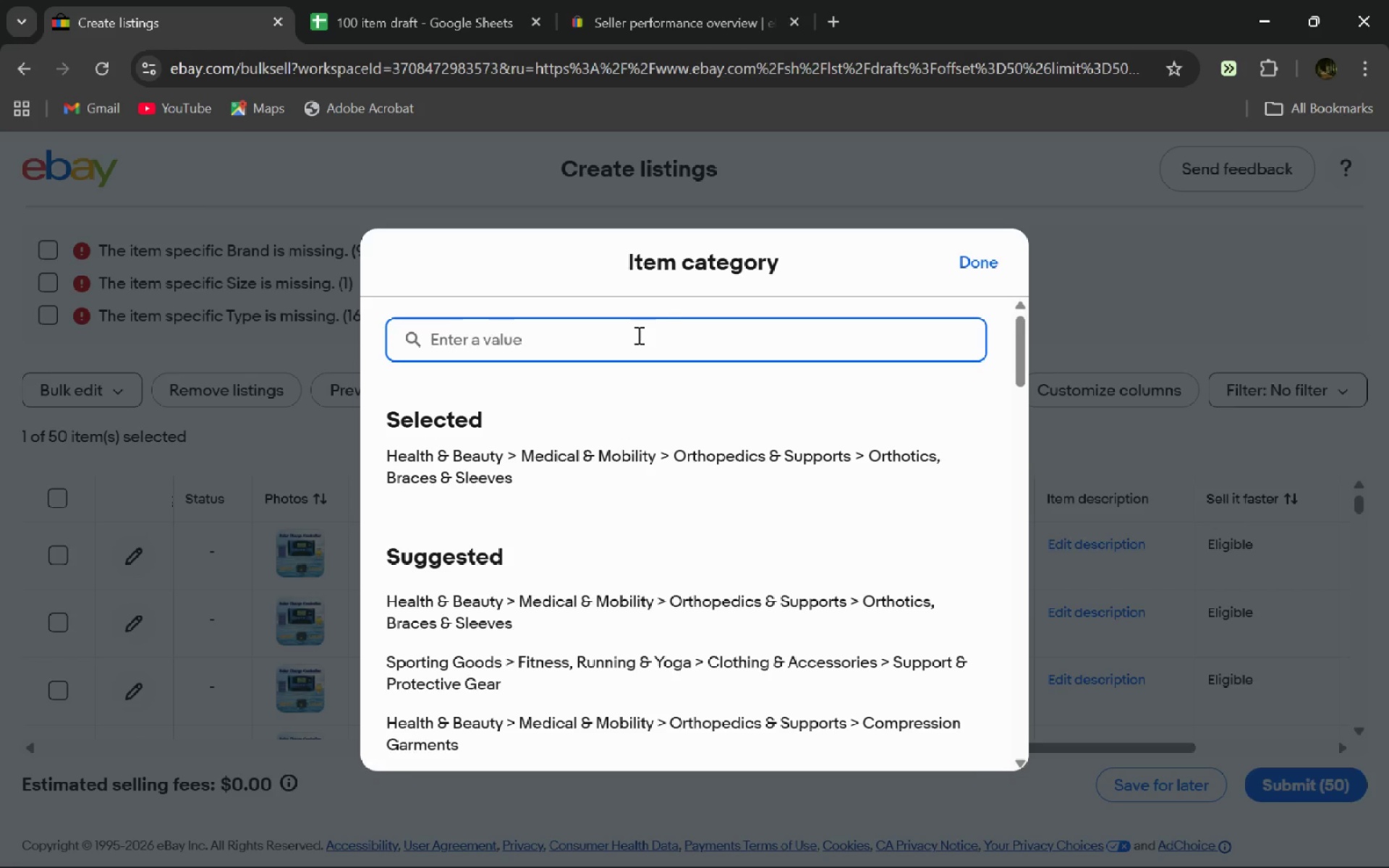 
type(Ohe)
key(Backspace)
key(Backspace)
type(t)
key(Backspace)
type(ther)
 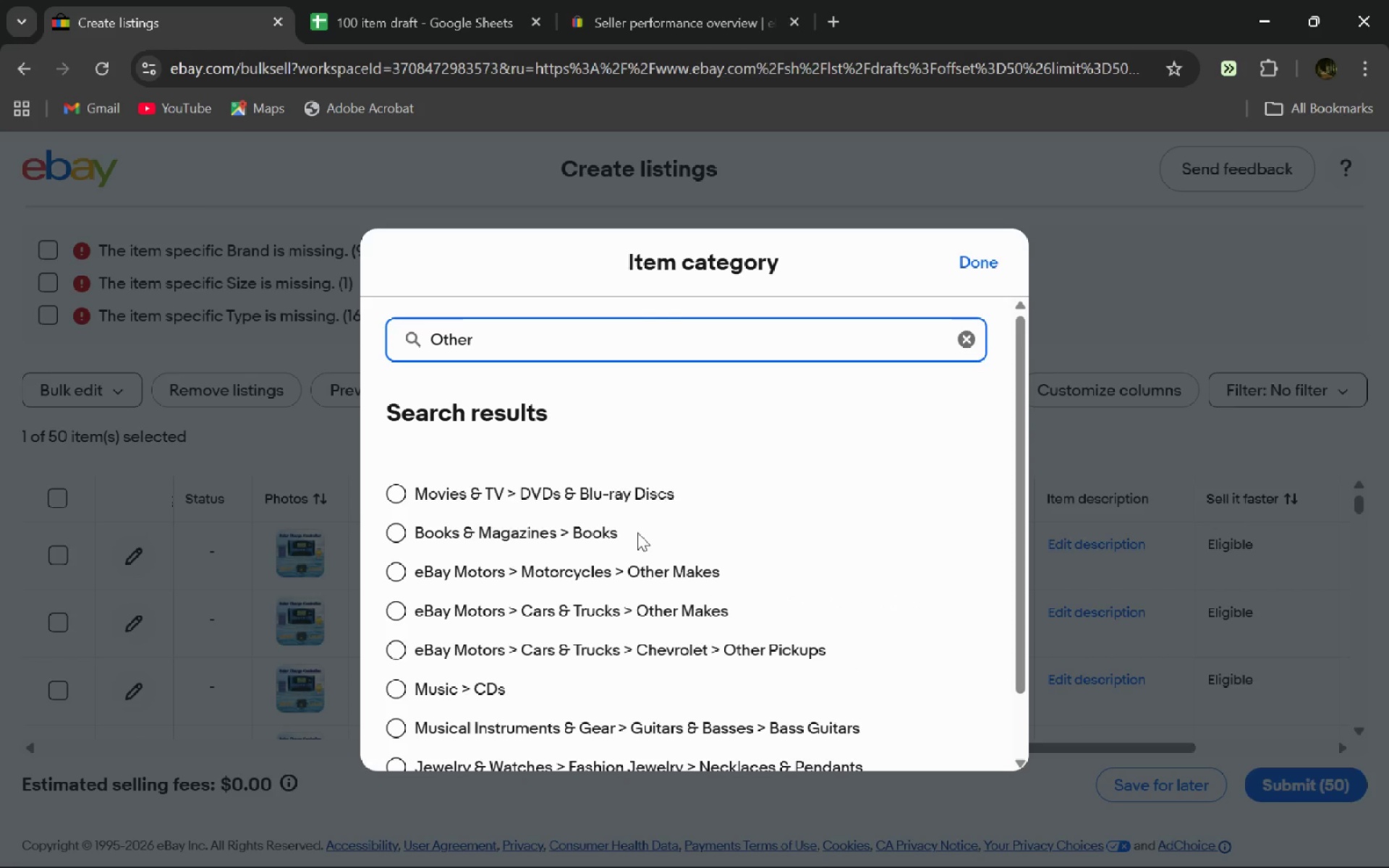 
key(Space)
 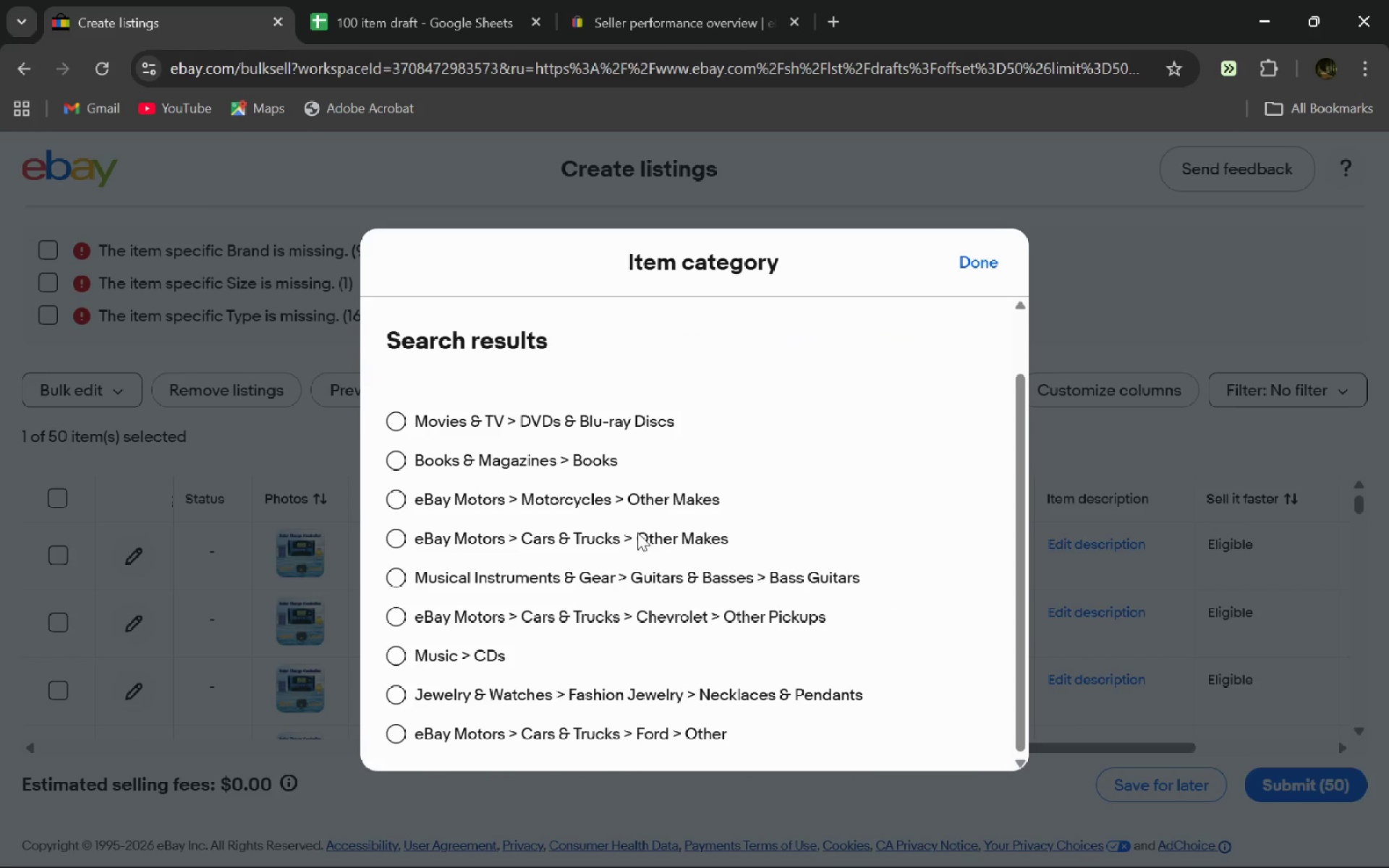 
wait(7.7)
 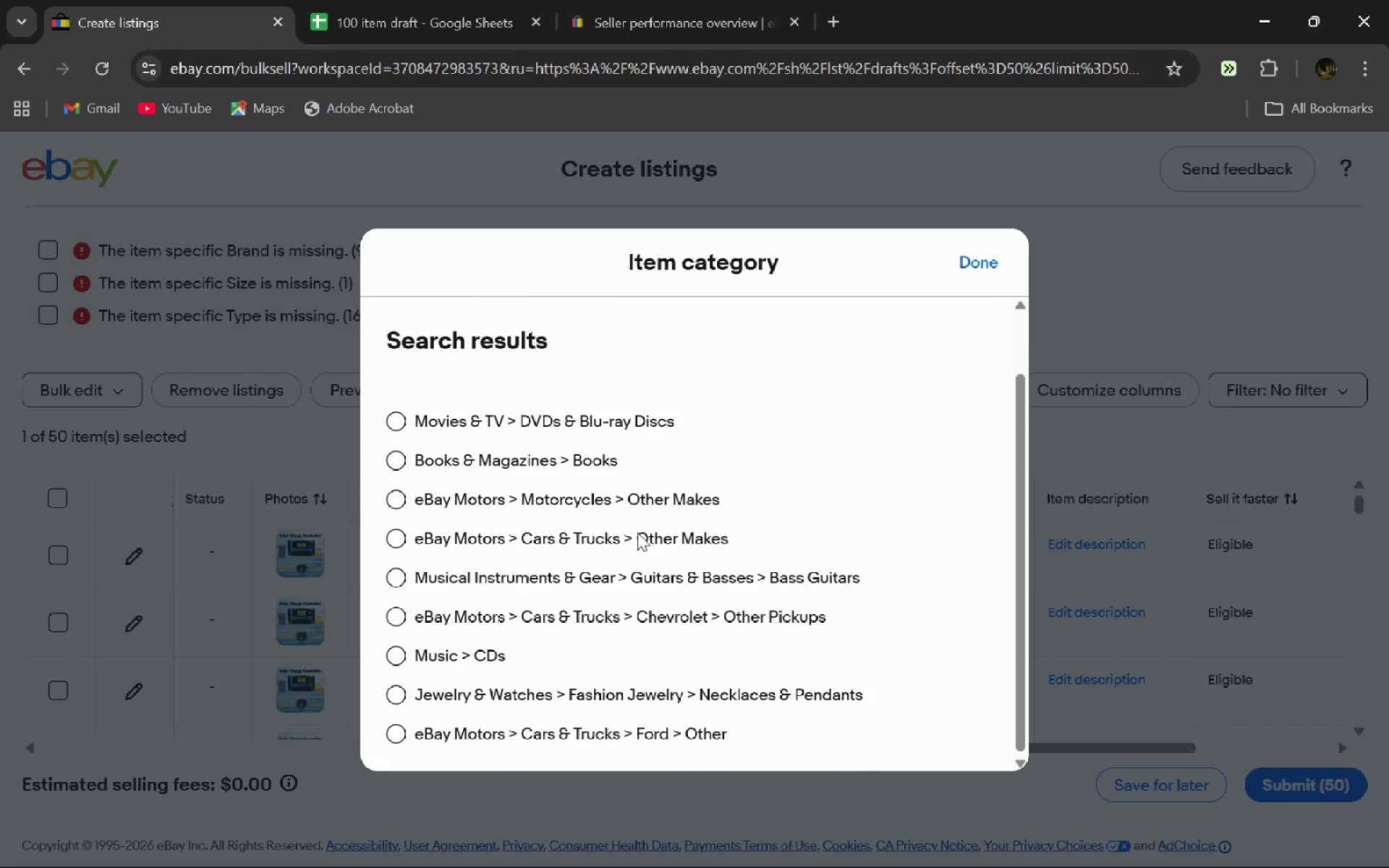 
key(Shift+M)
 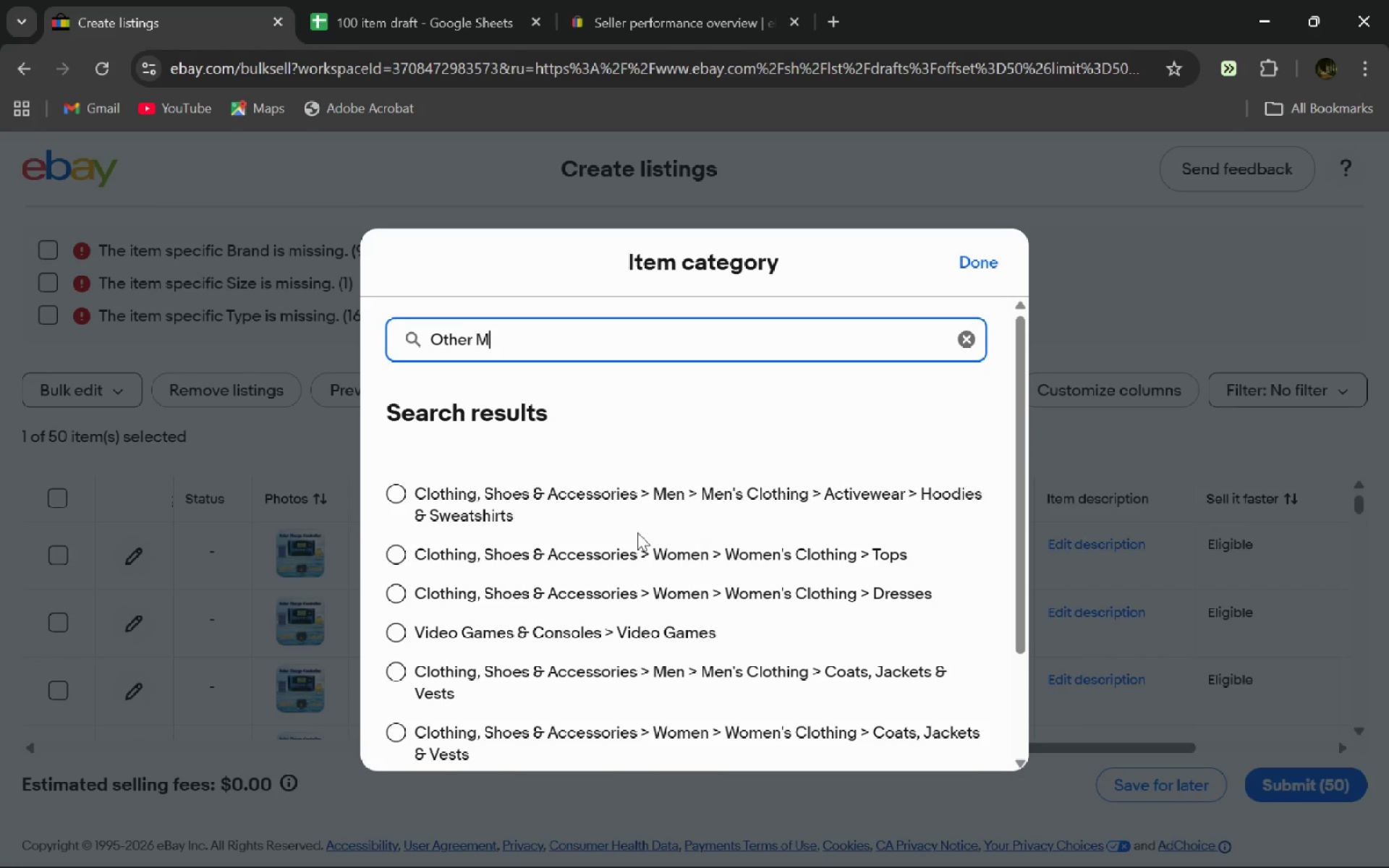 
key(Backspace)
 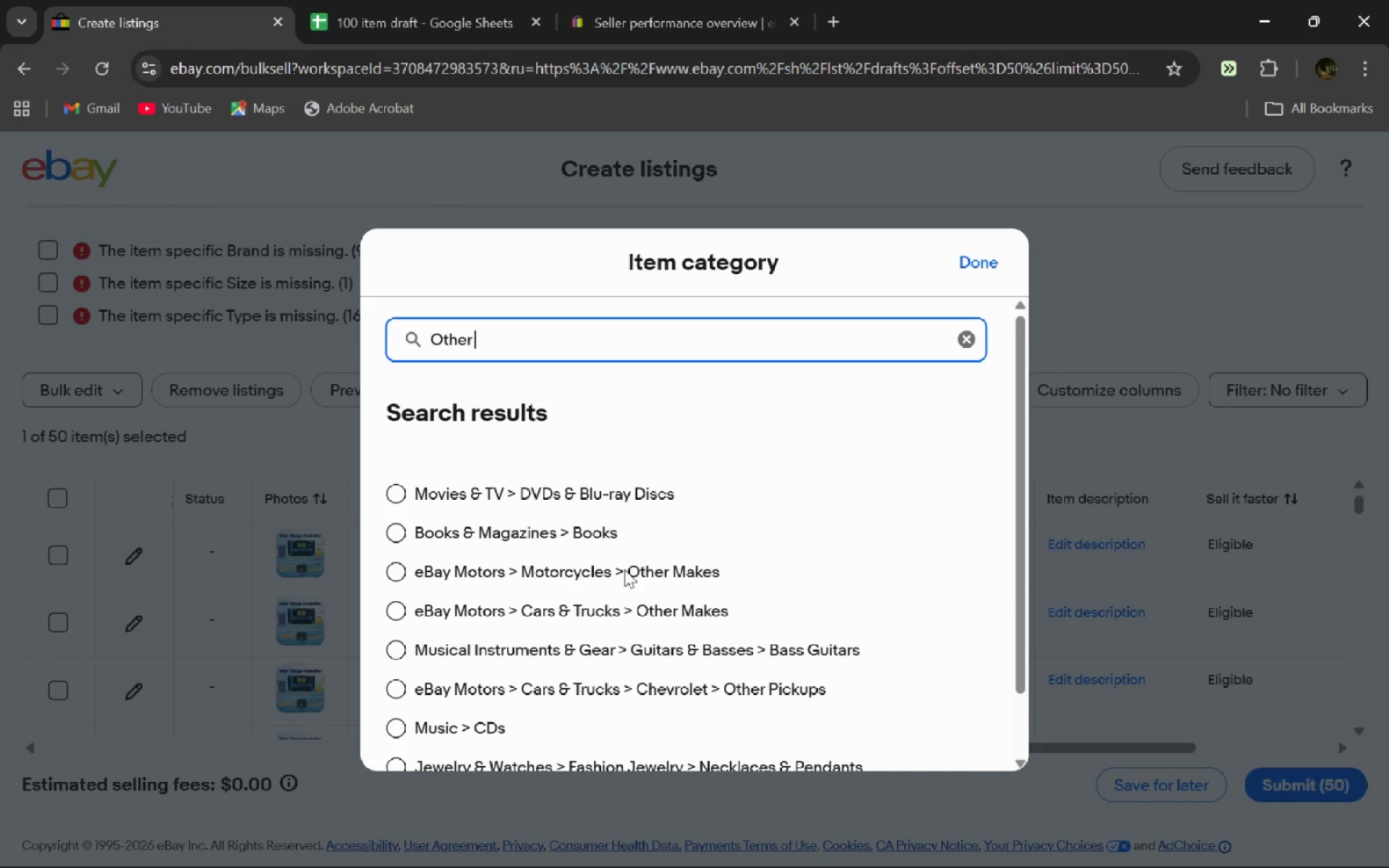 
wait(20.39)
 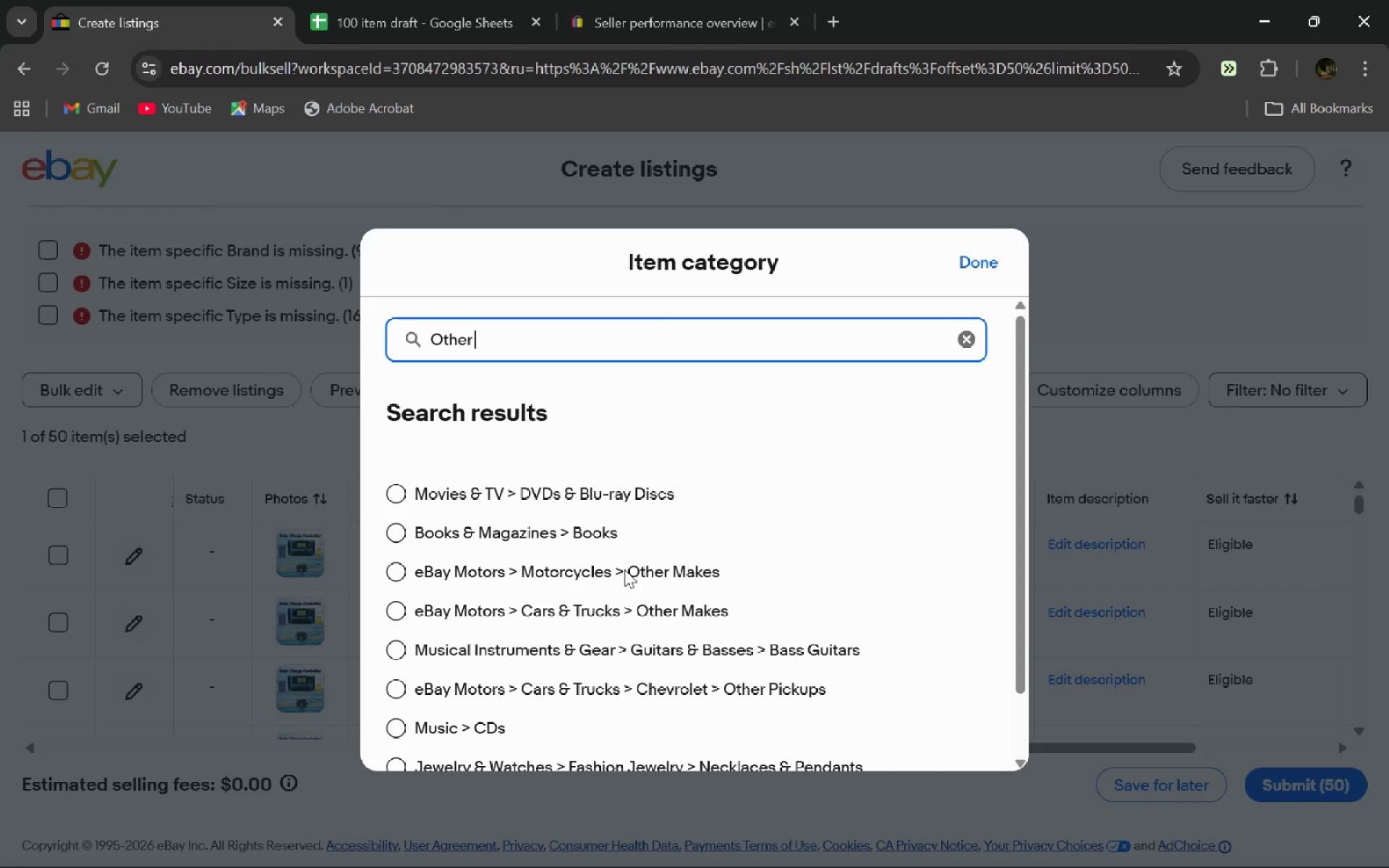 
key(Control+Backspace)
 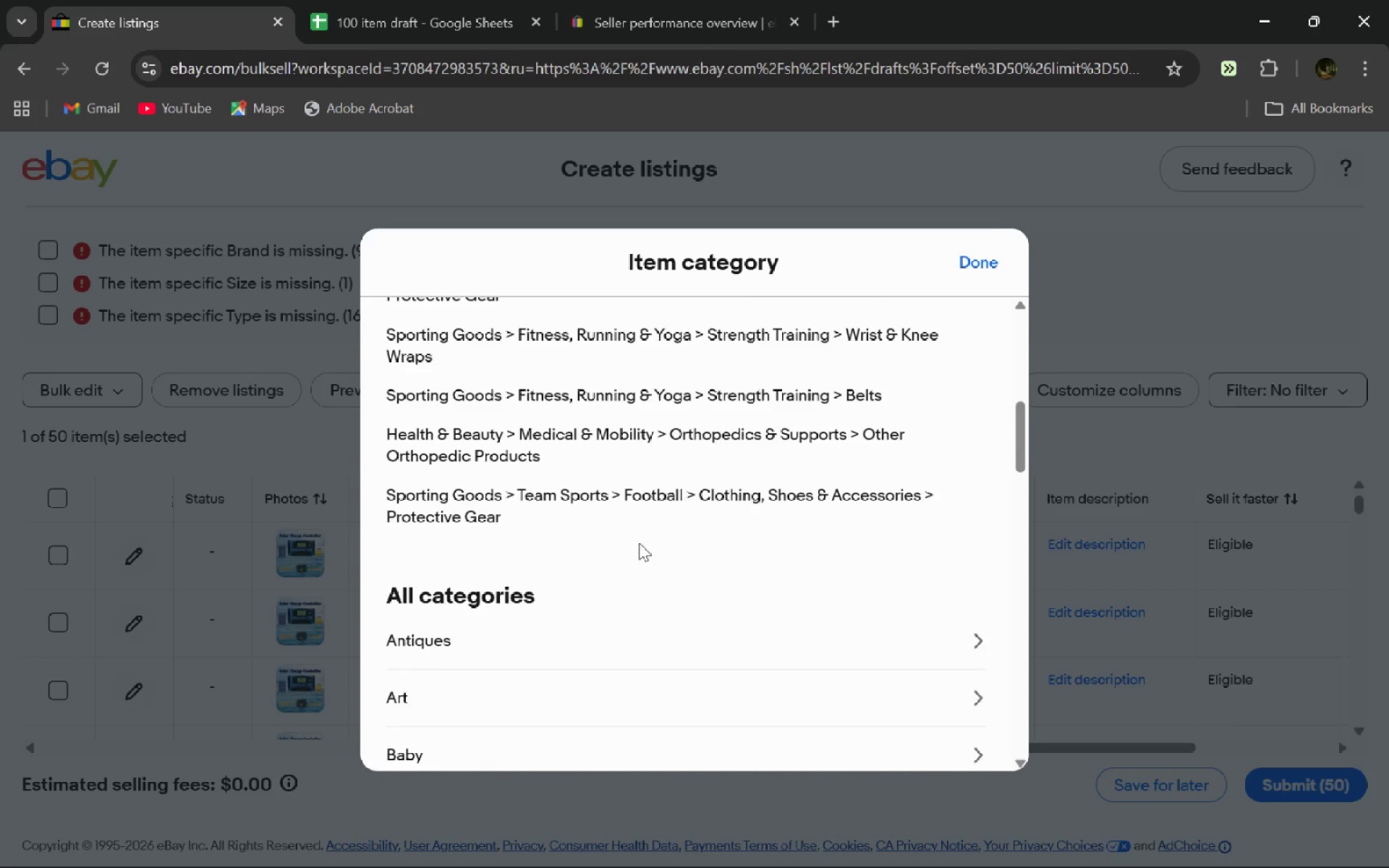 
wait(20.06)
 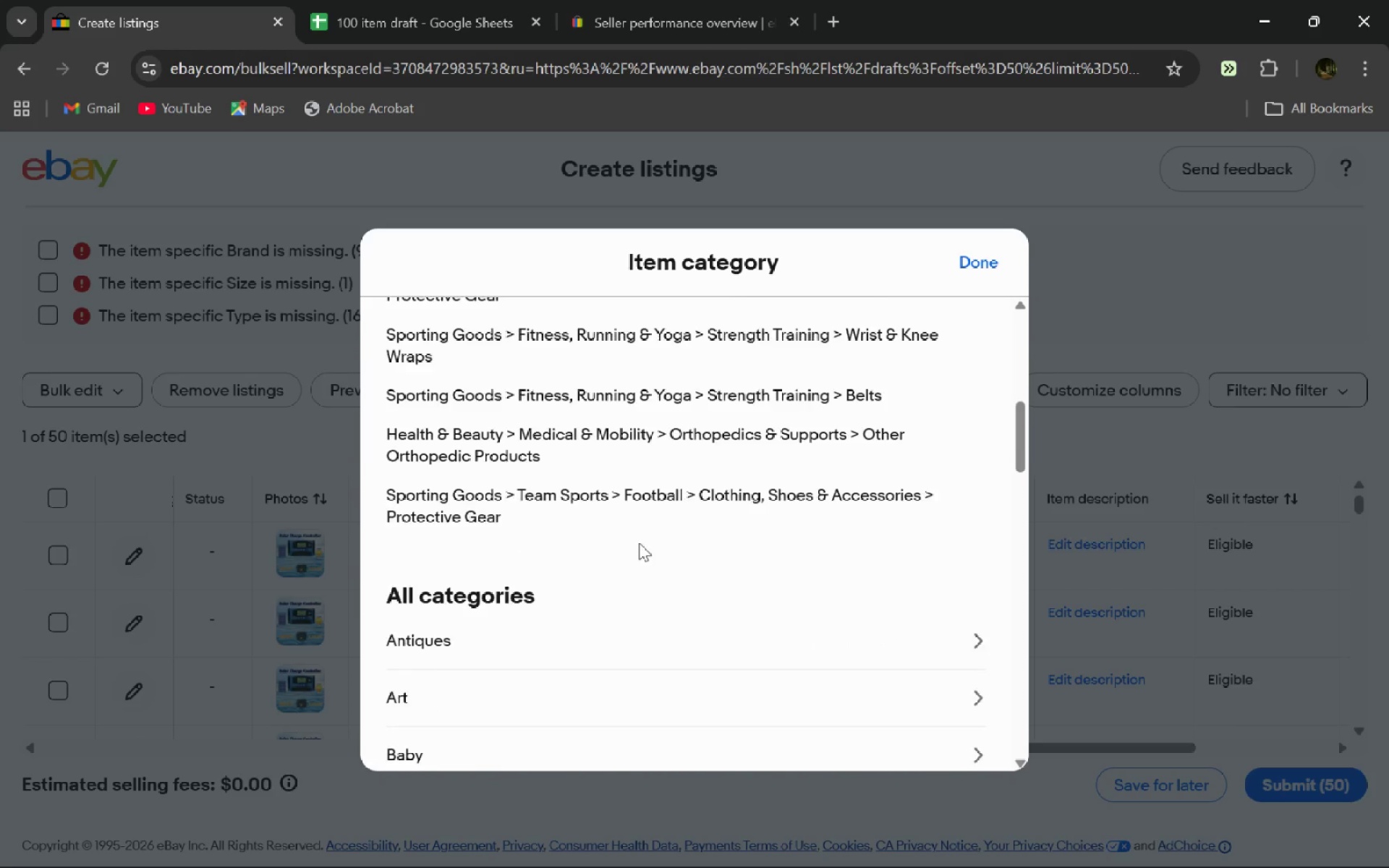 
type(o)
key(Backspace)
type(Natural Re)
 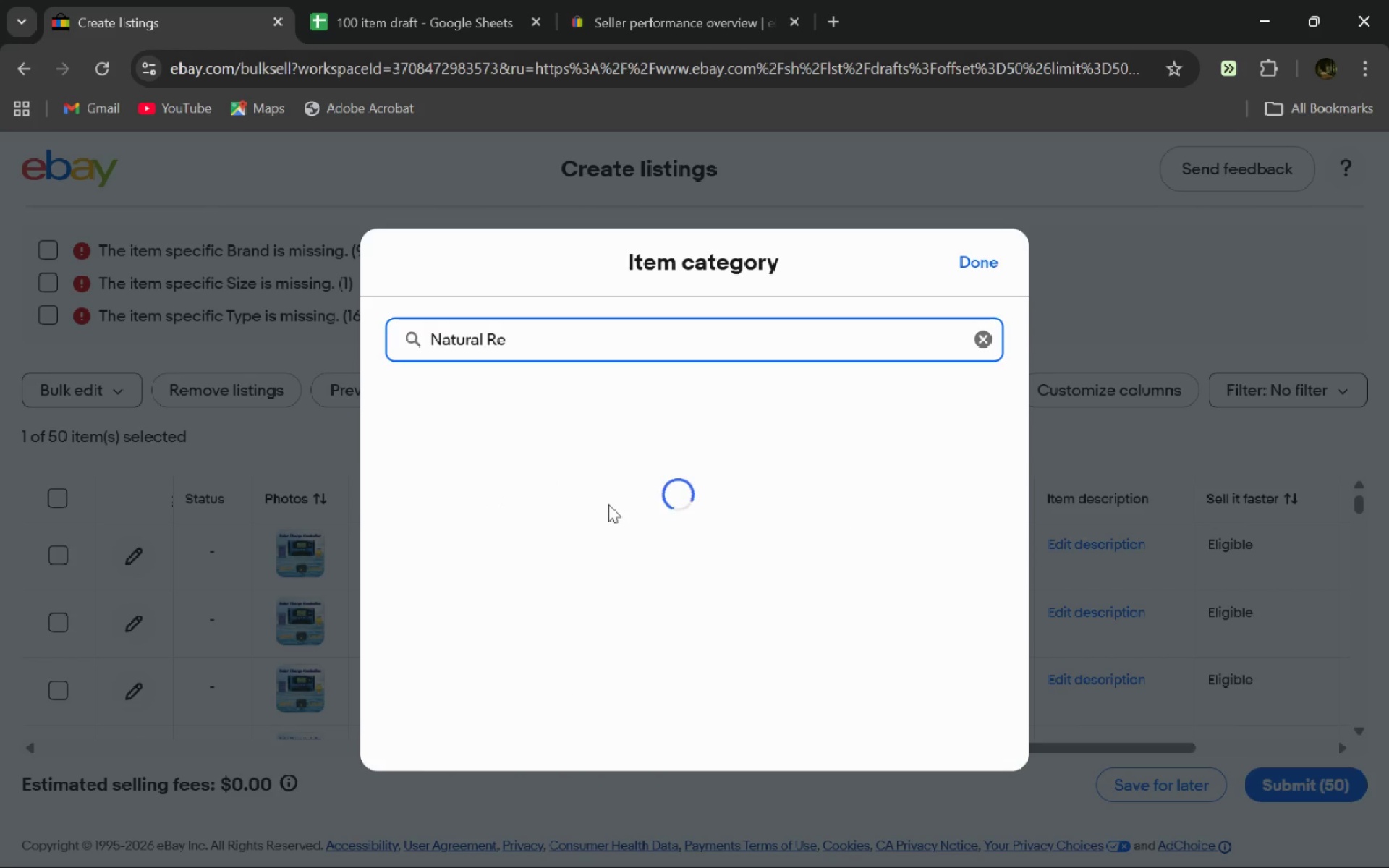 
wait(77.39)
 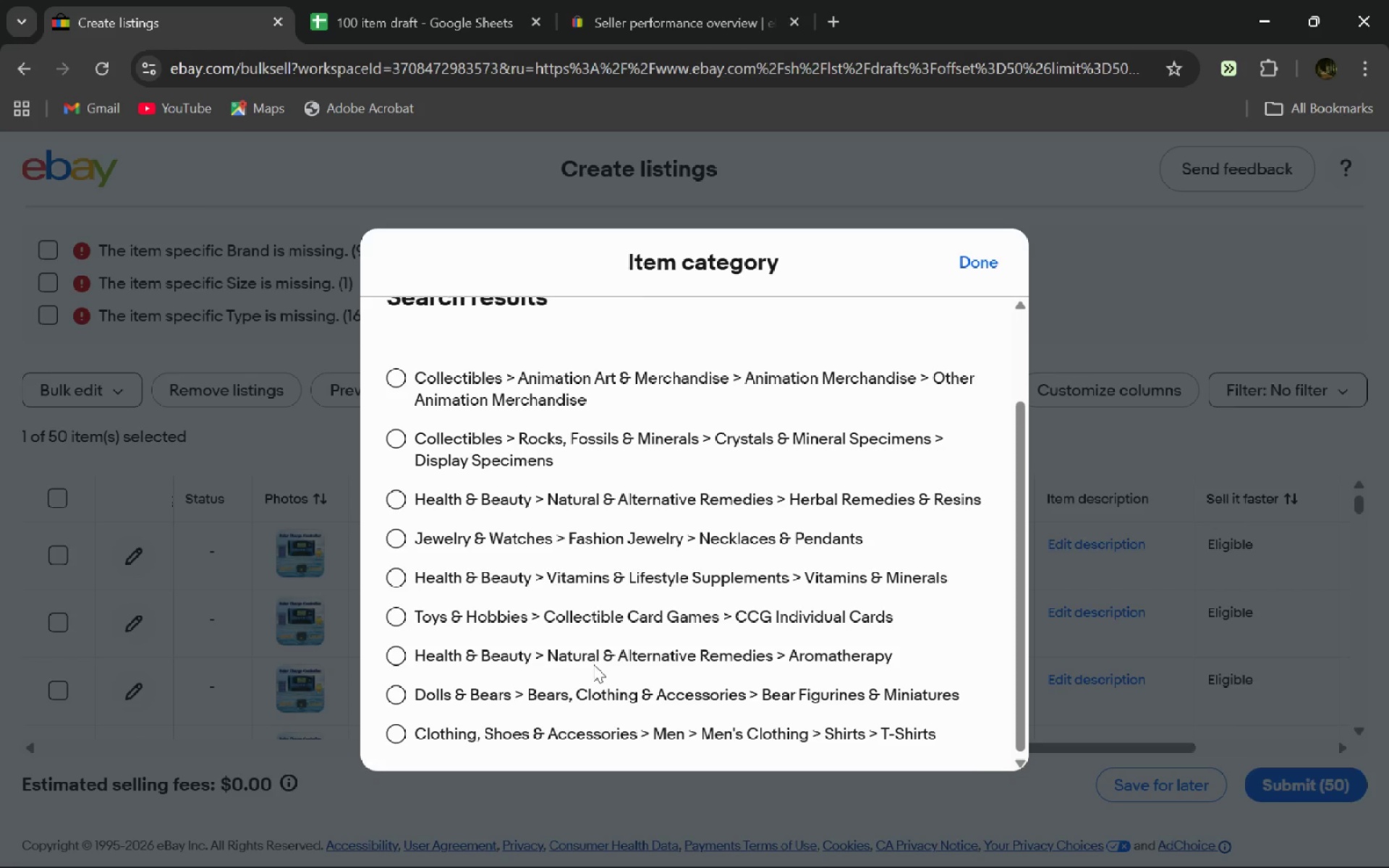 
key(Control+Backspace)
 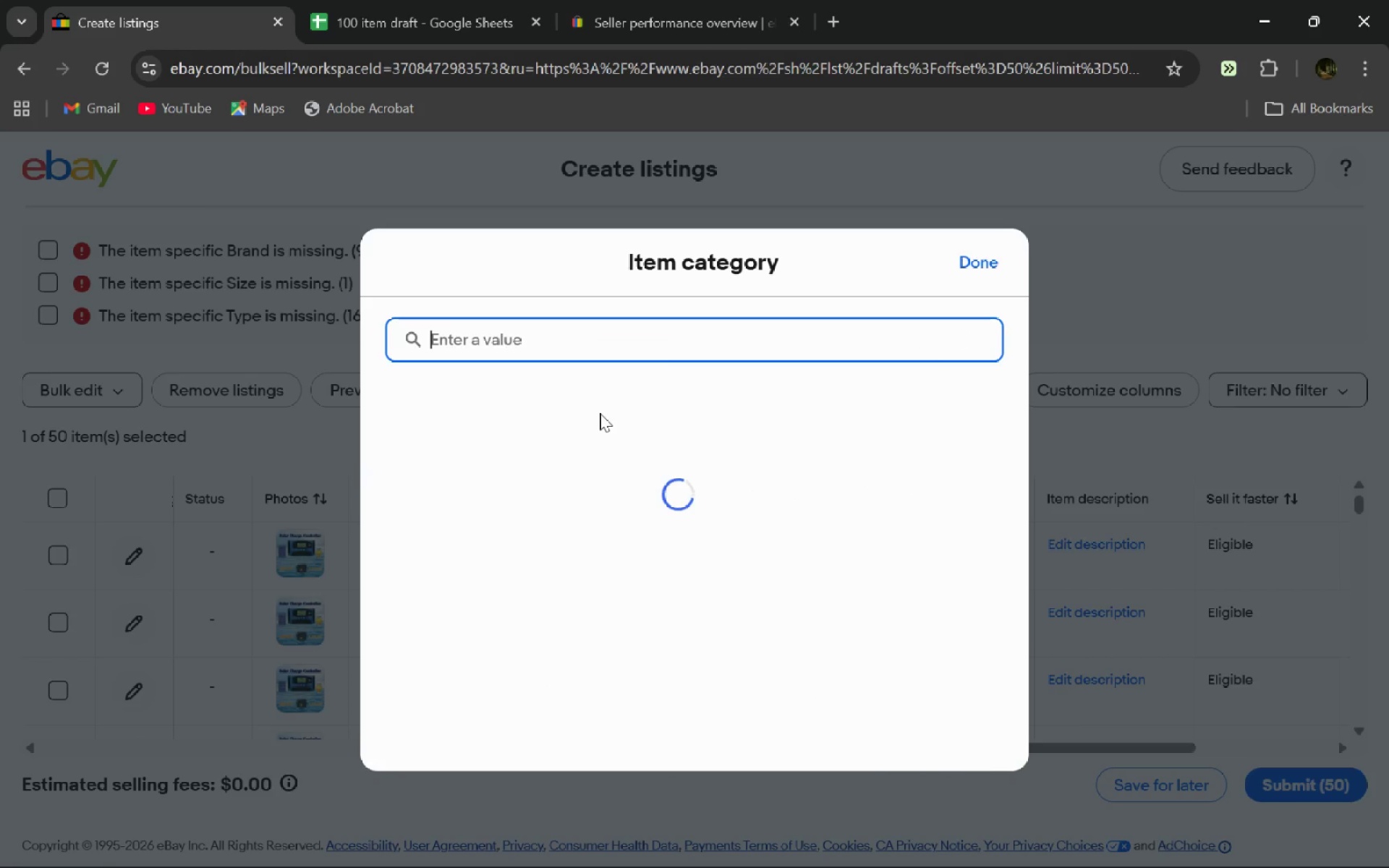 
key(Control+Backspace)
 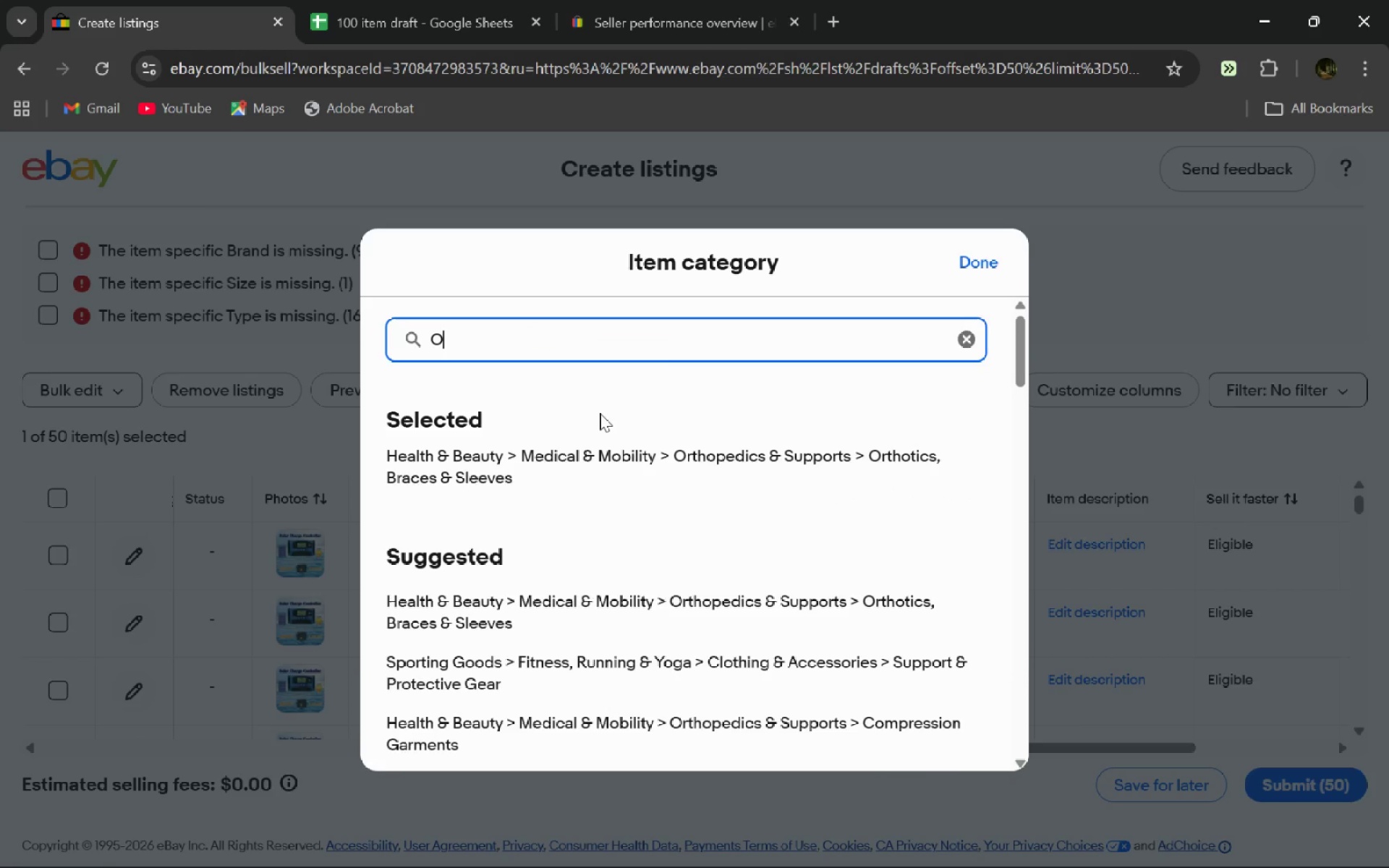 
type(Other Remedies)
 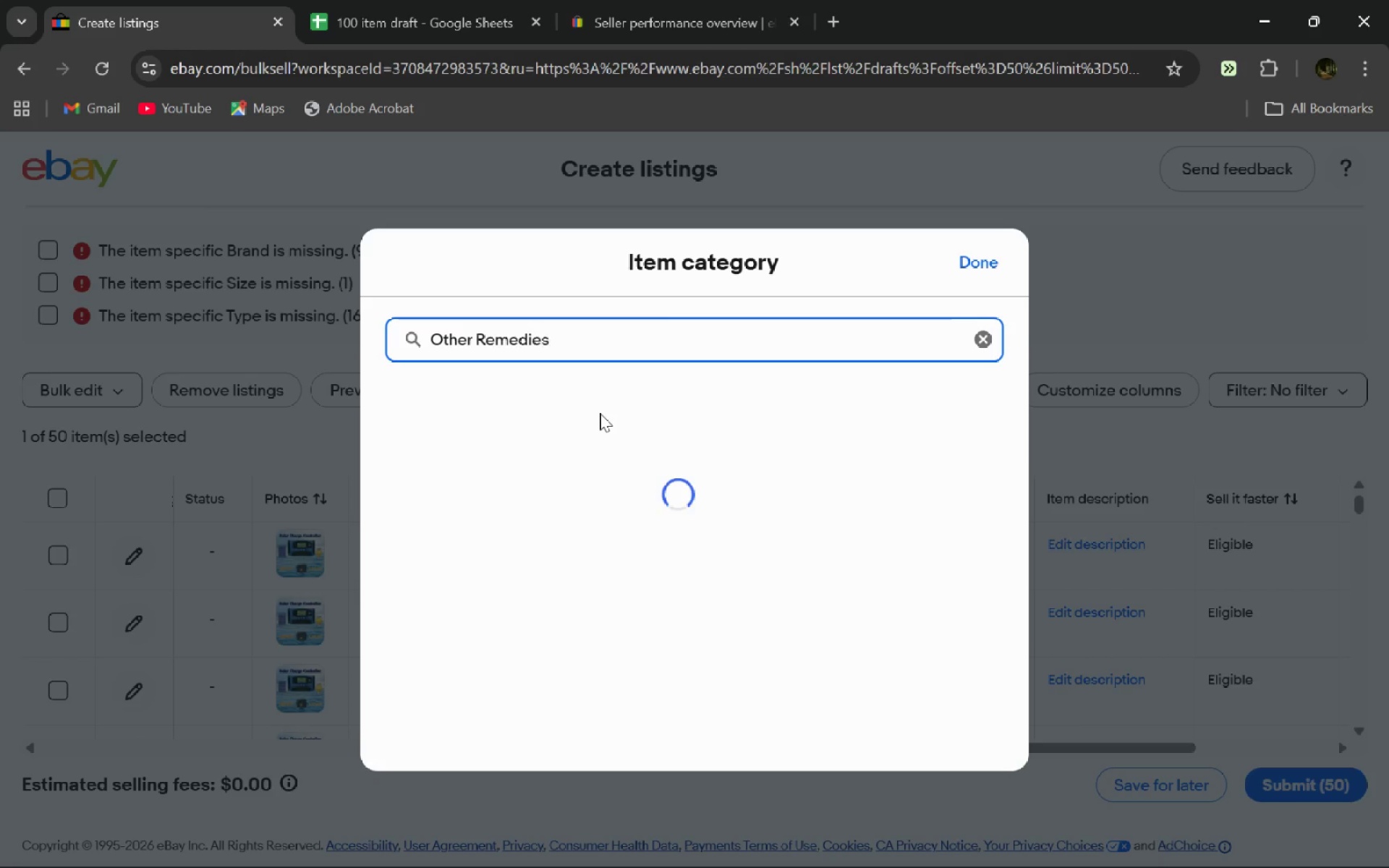 
wait(7.81)
 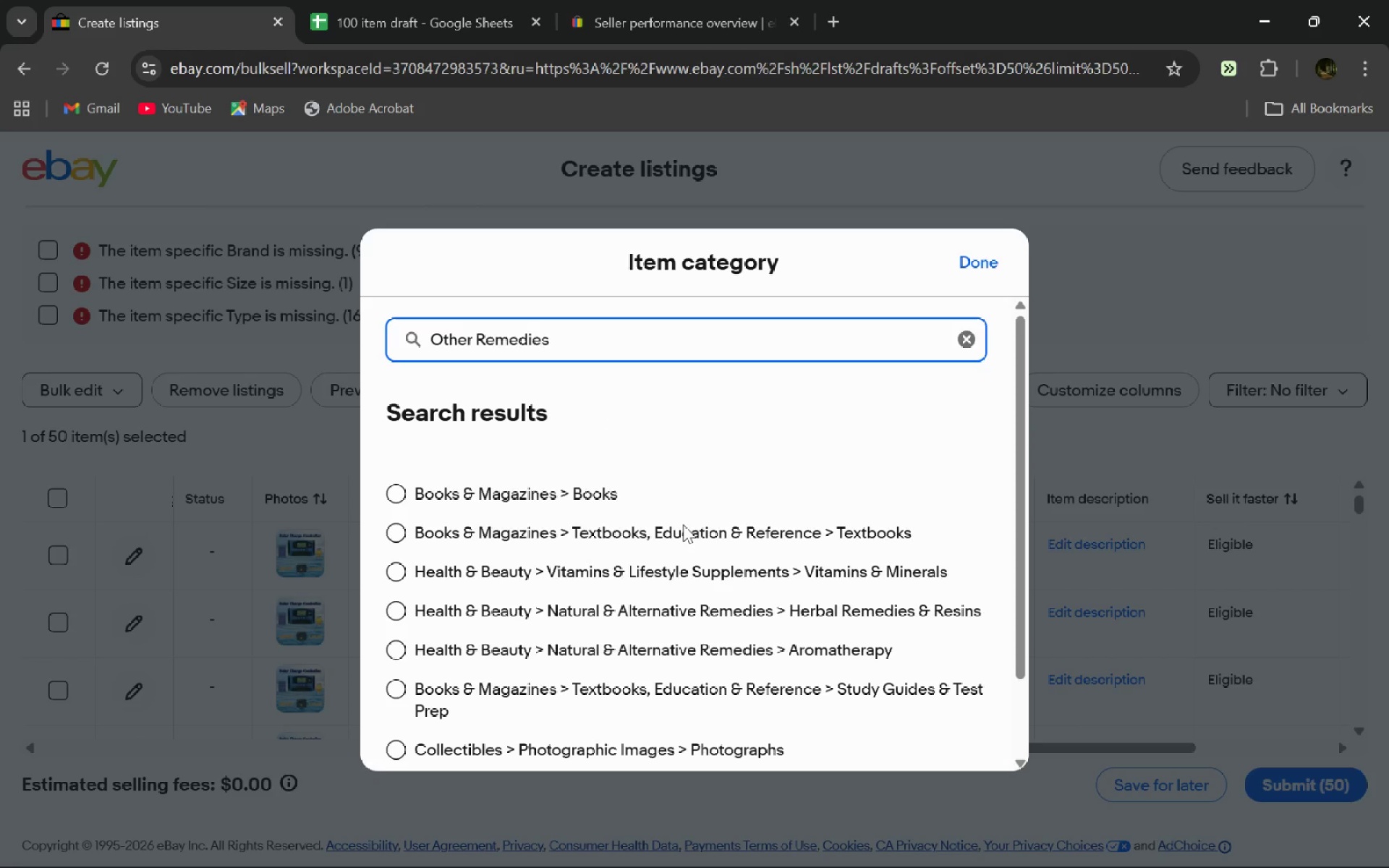 
left_click([419, 692])
 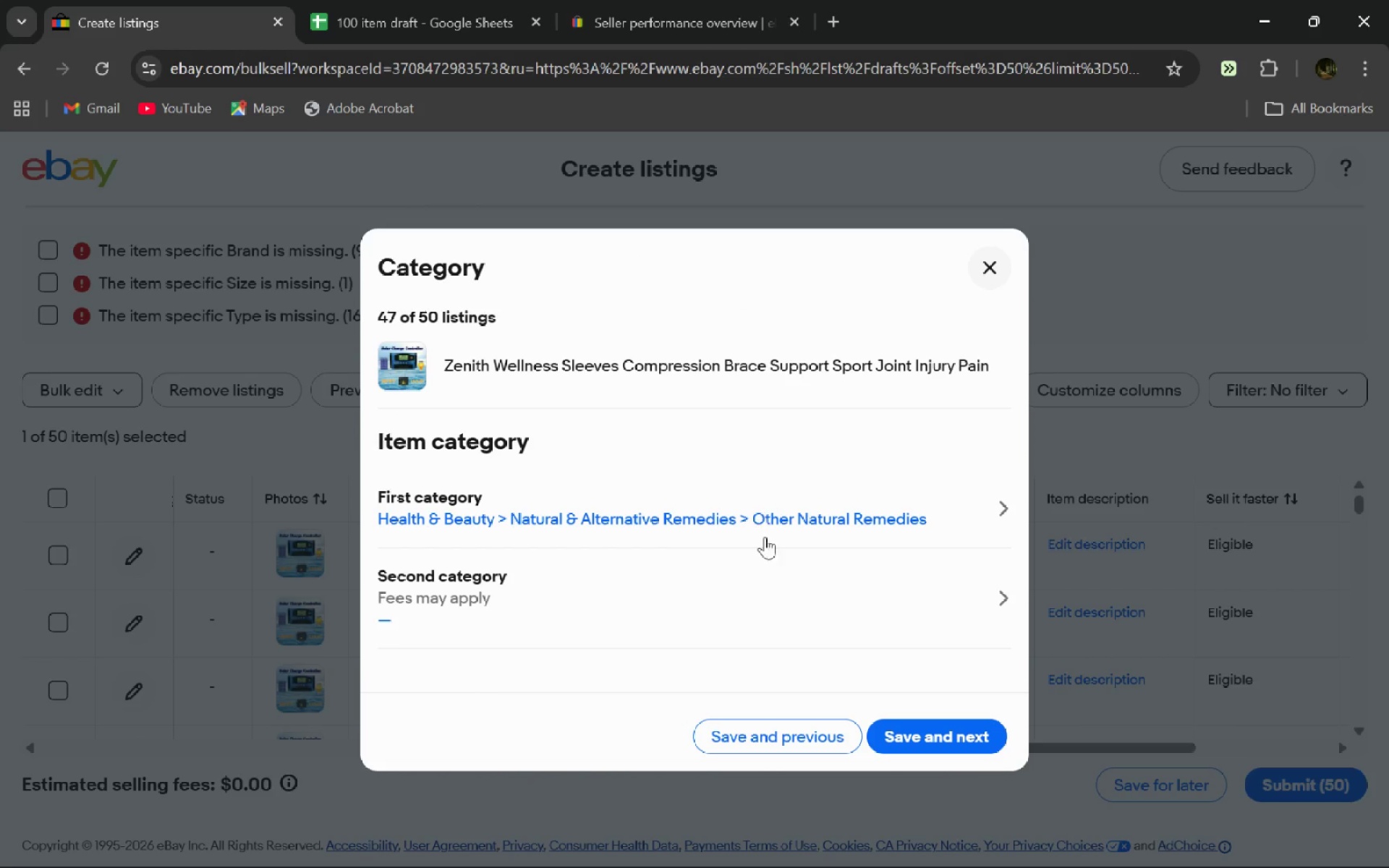 
left_click([769, 514])
 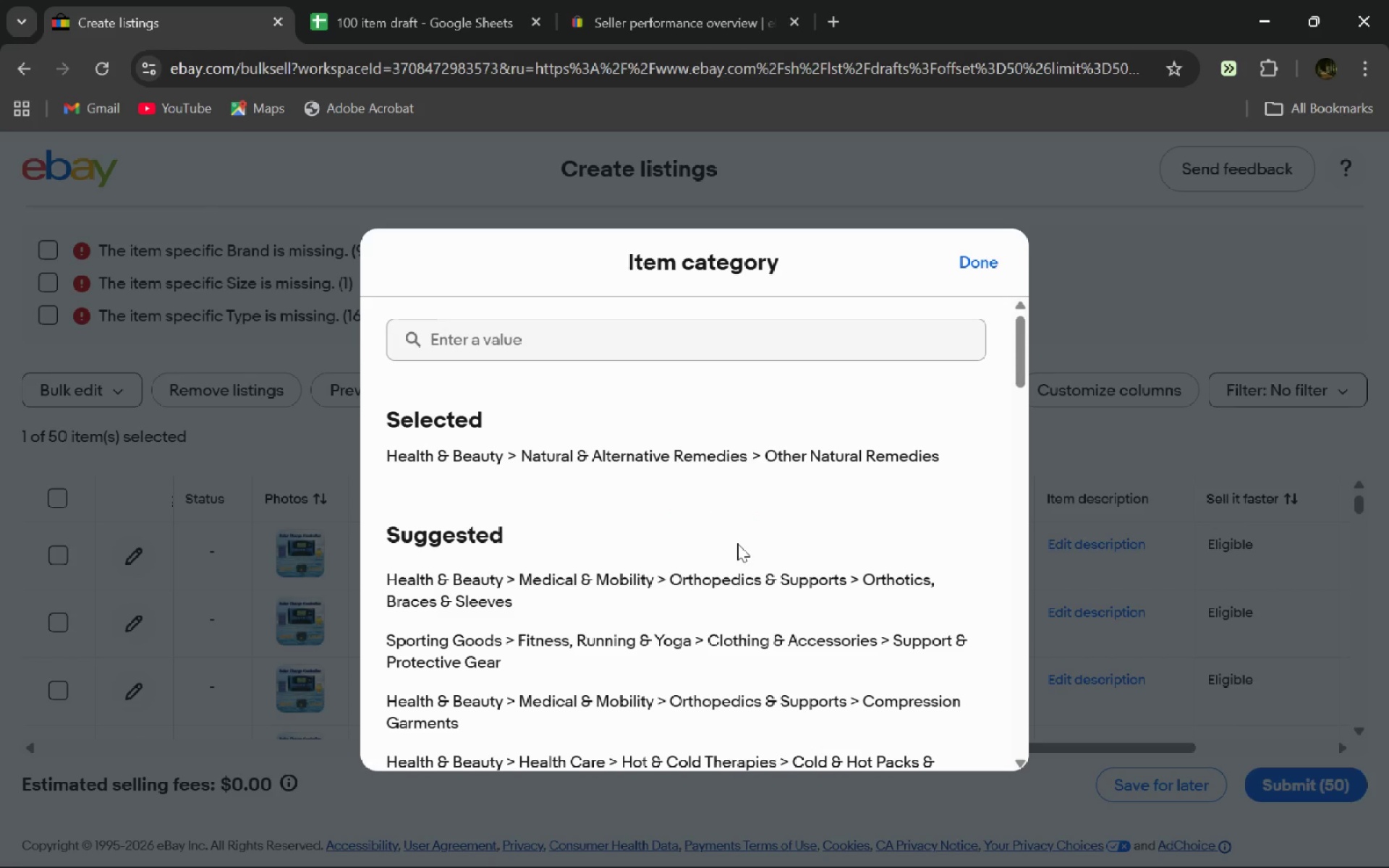 
wait(5.11)
 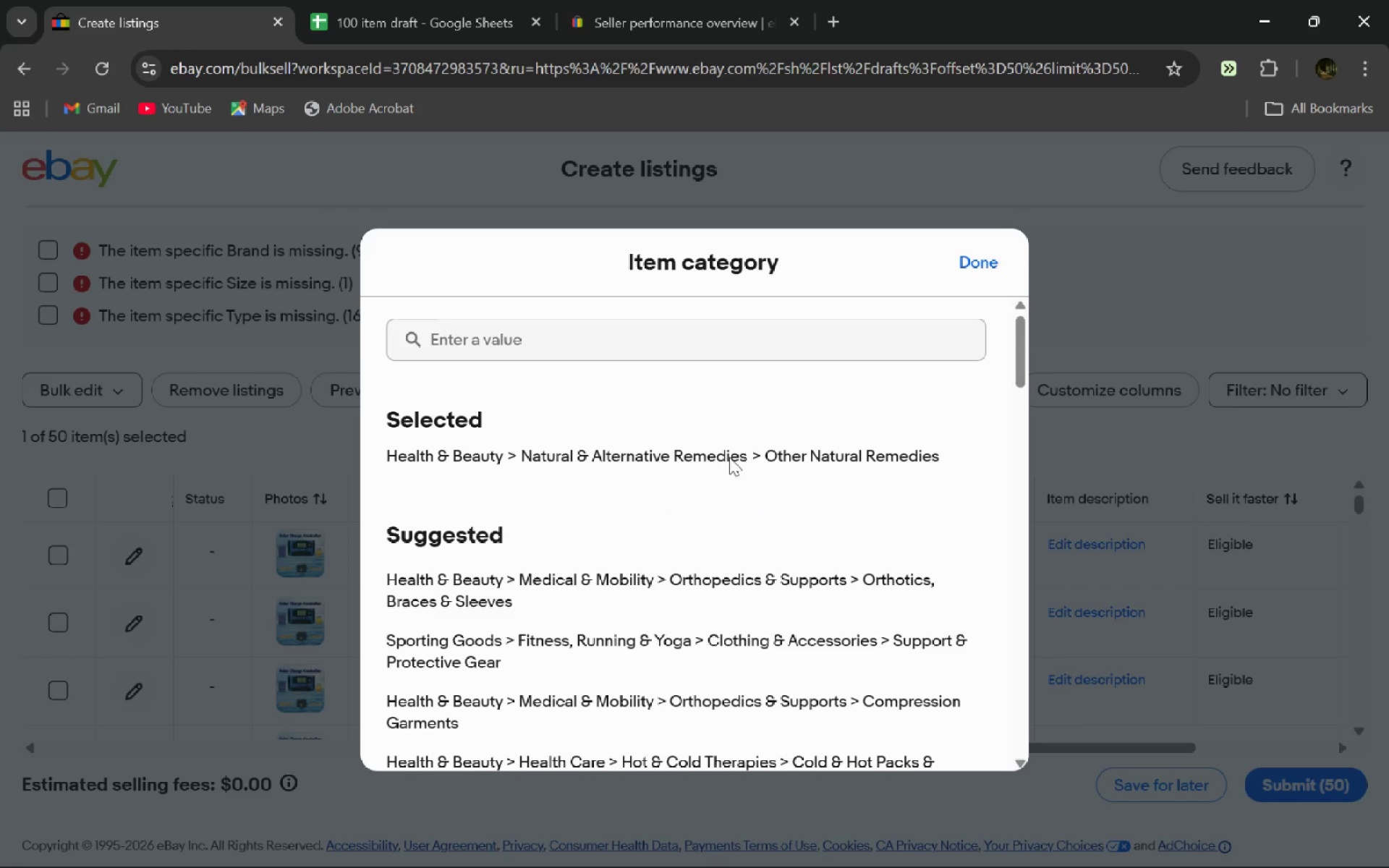 
left_click([608, 333])
 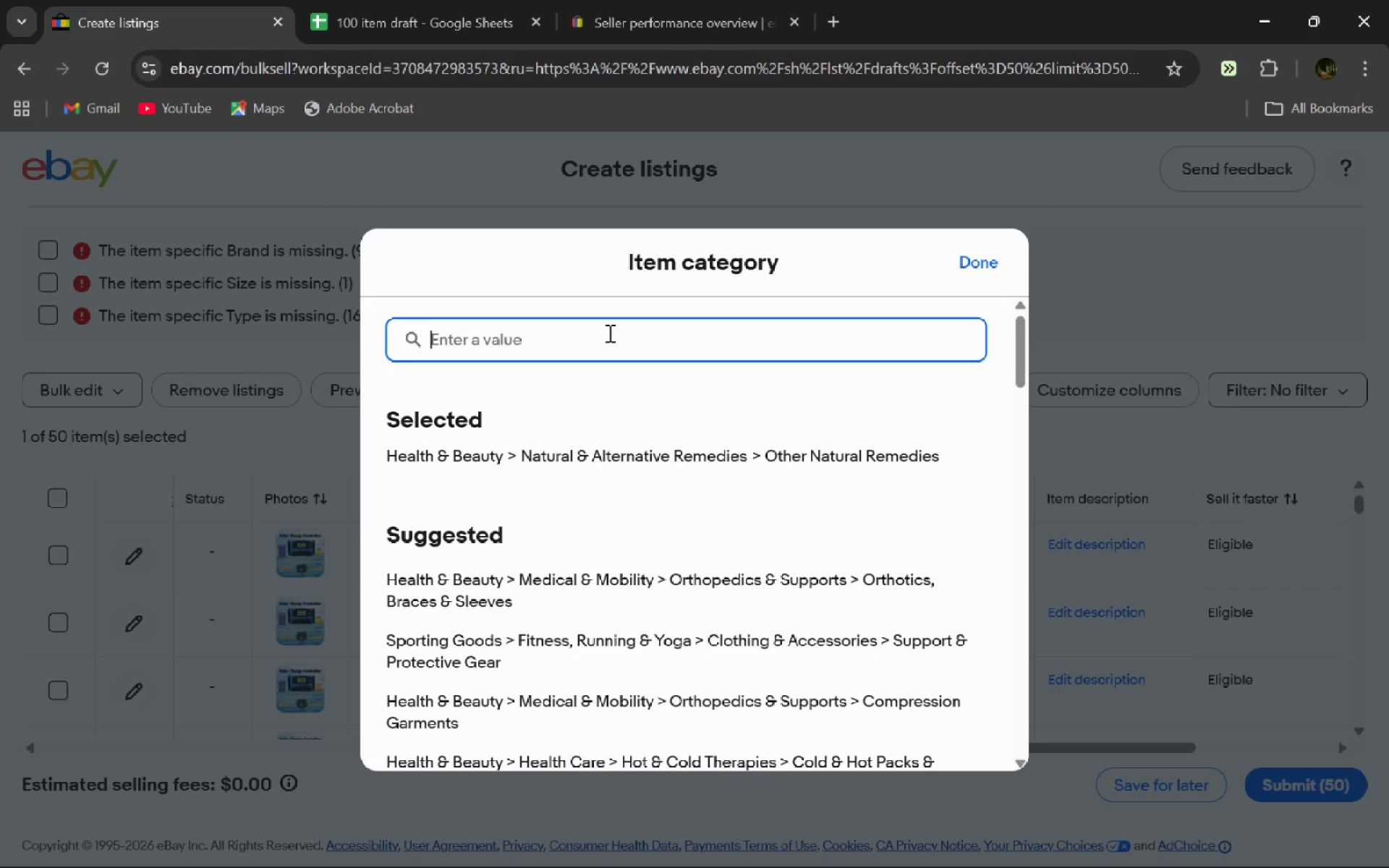 
type(Brace)
 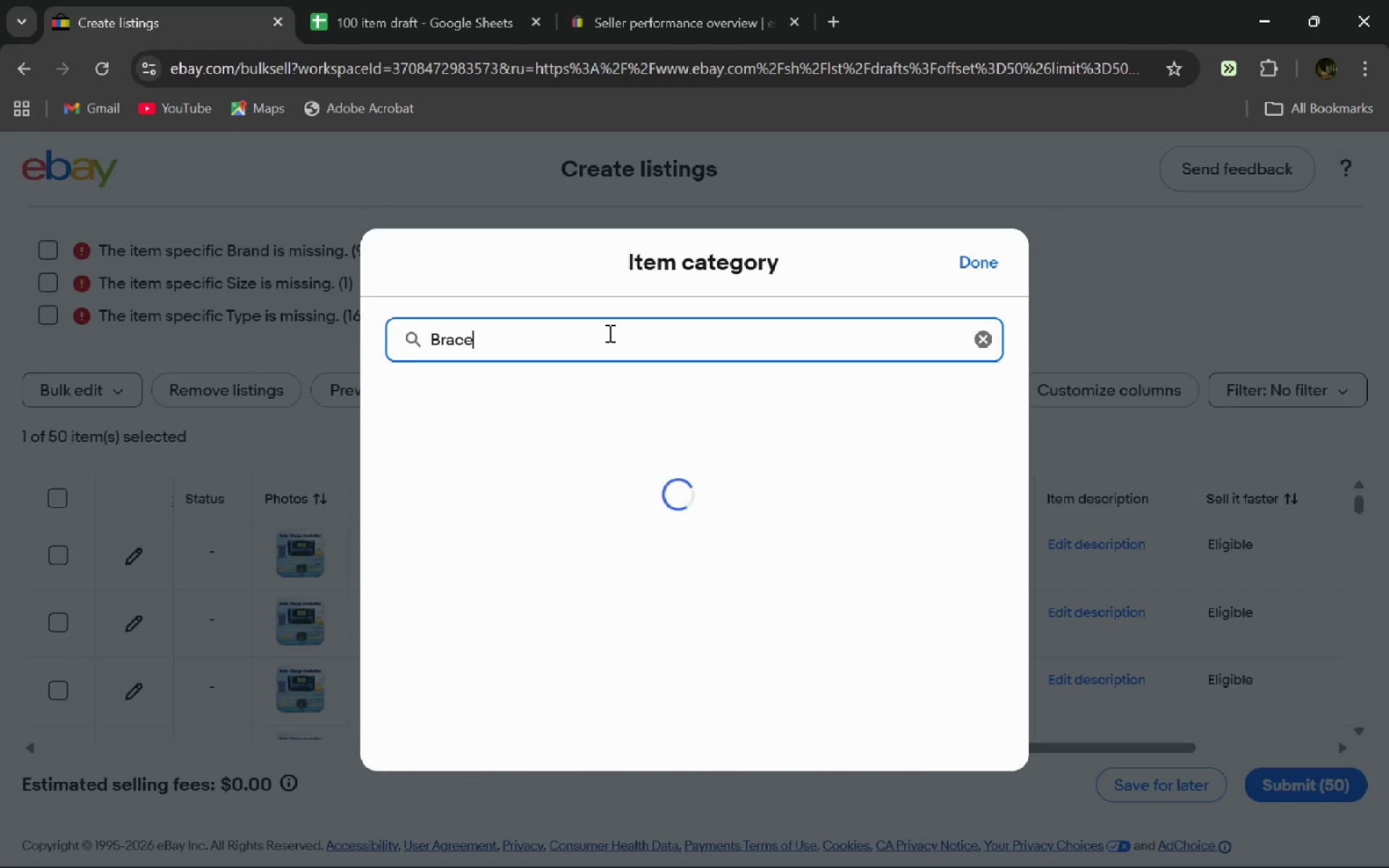 
key(Enter)
 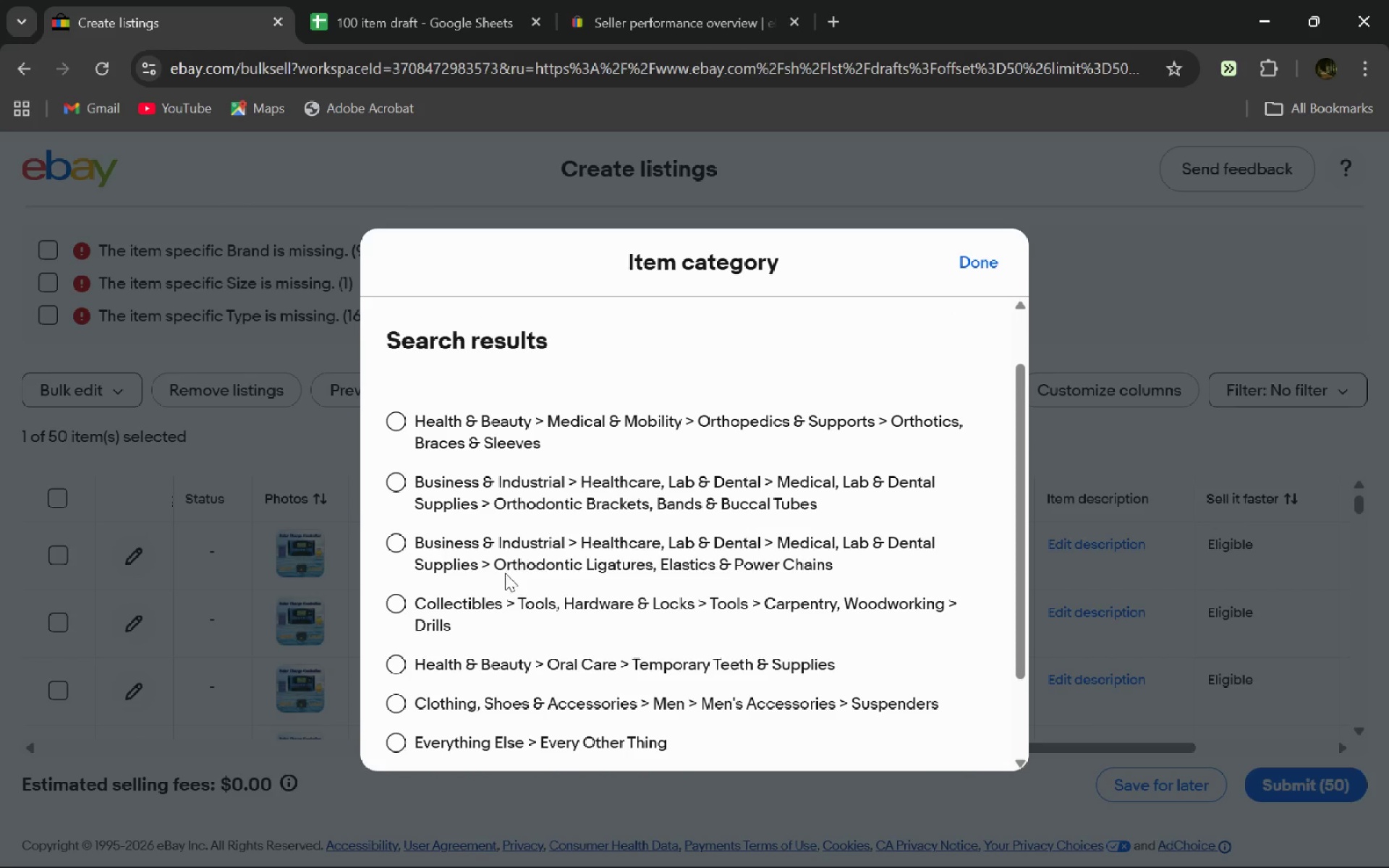 
wait(14.36)
 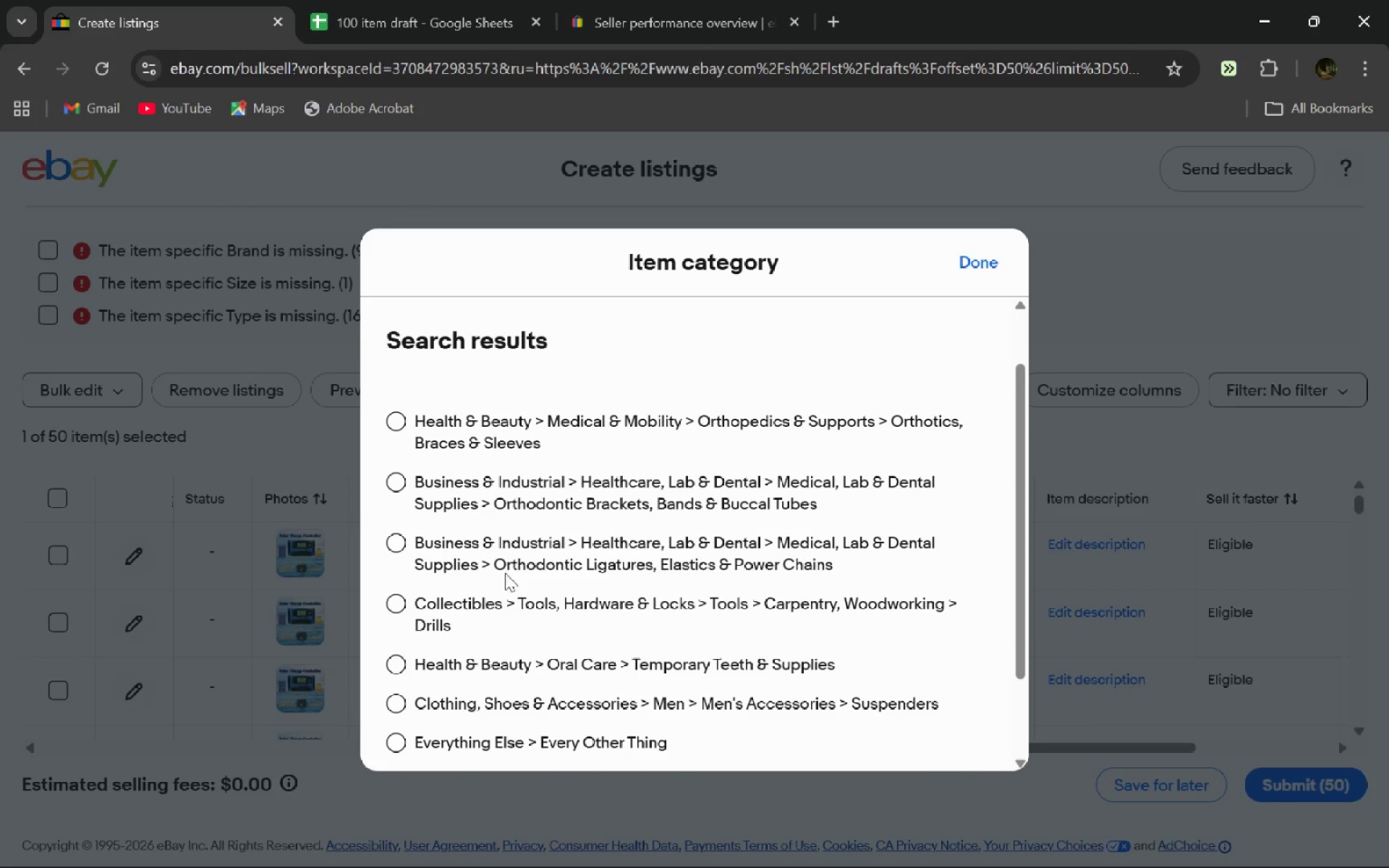 
left_click([542, 423])
 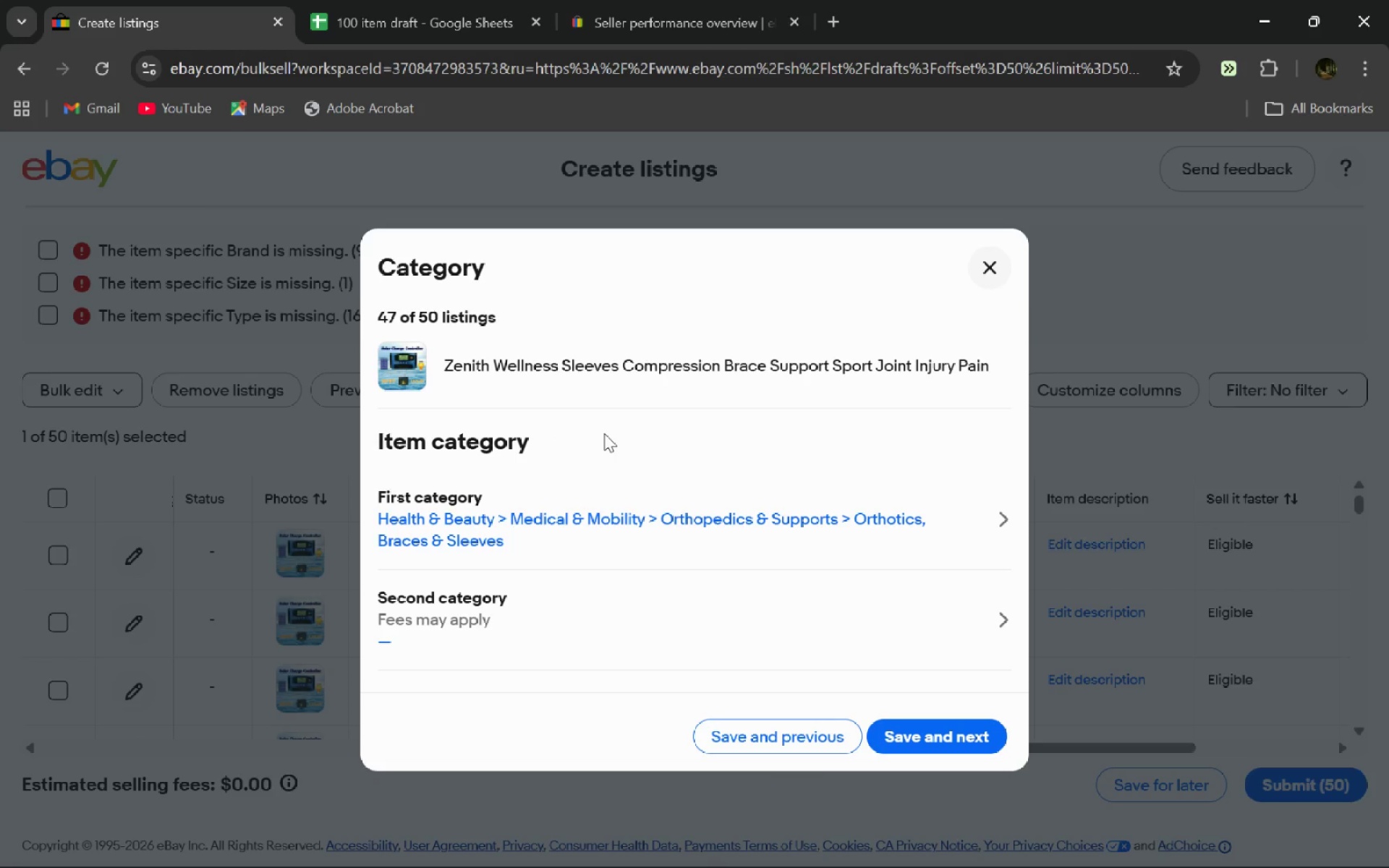 
wait(9.11)
 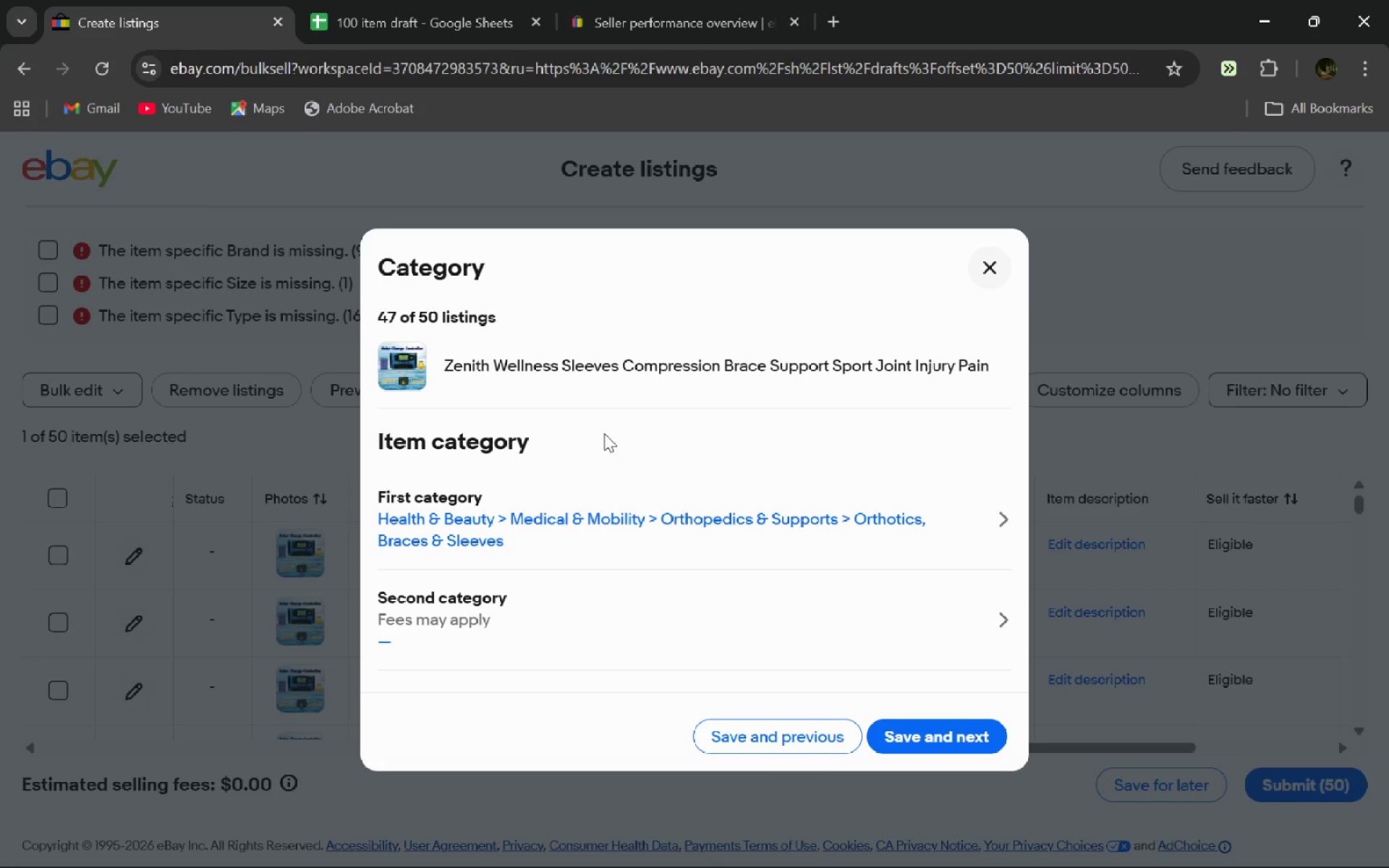 
left_click_drag(start_coordinate=[558, 366], to_coordinate=[985, 365])
 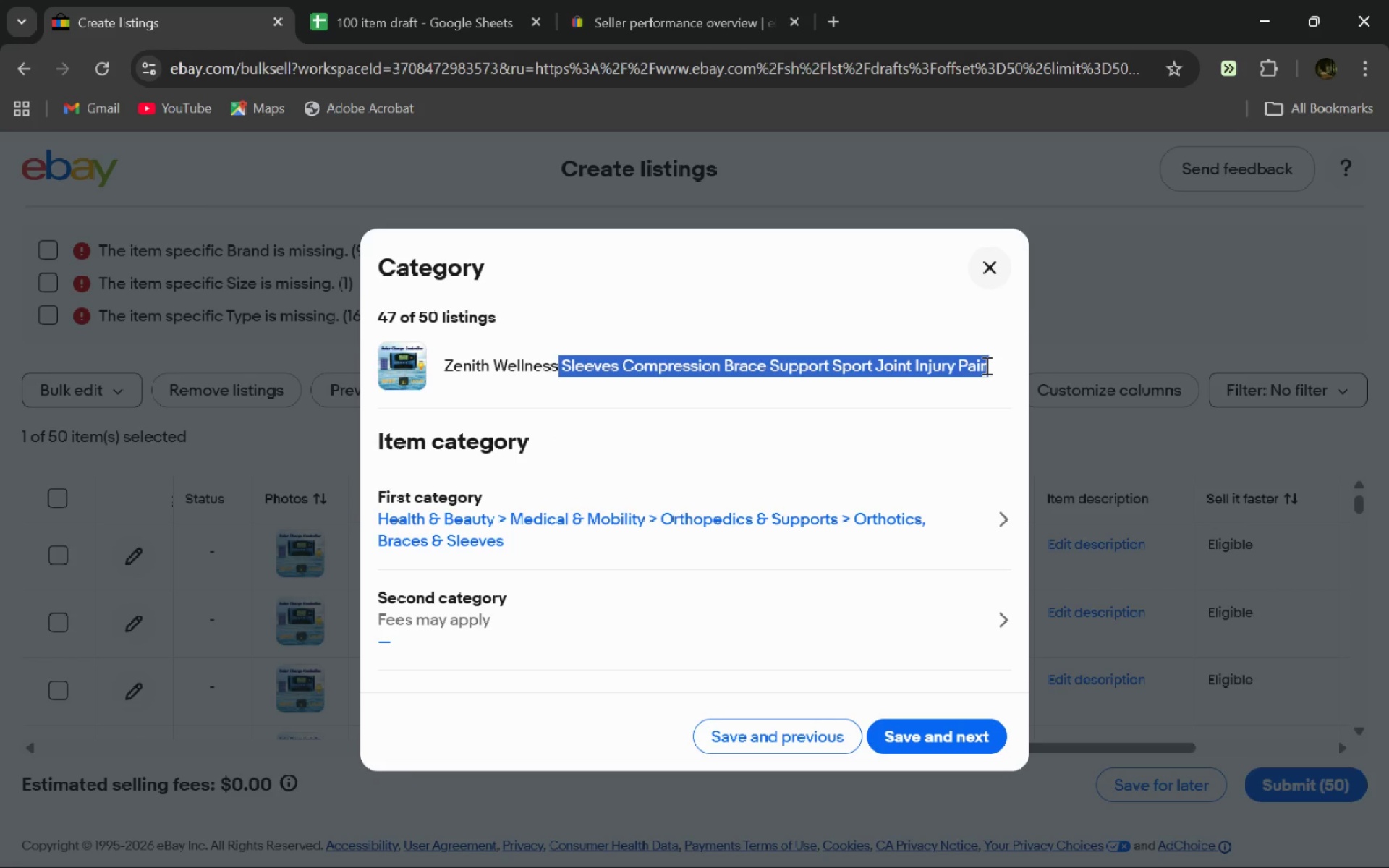 
key(Control+C)
 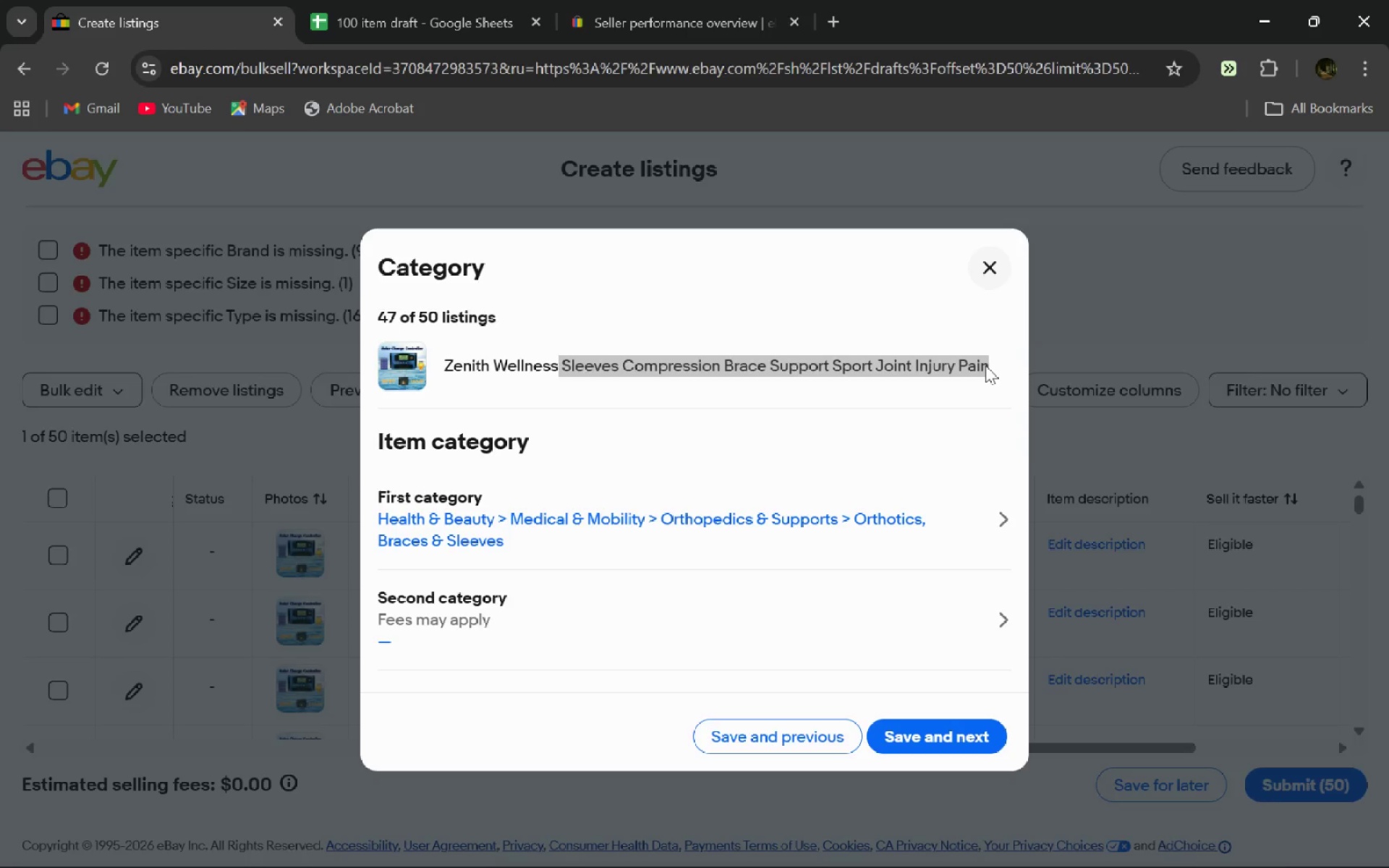 
key(Control+T)
 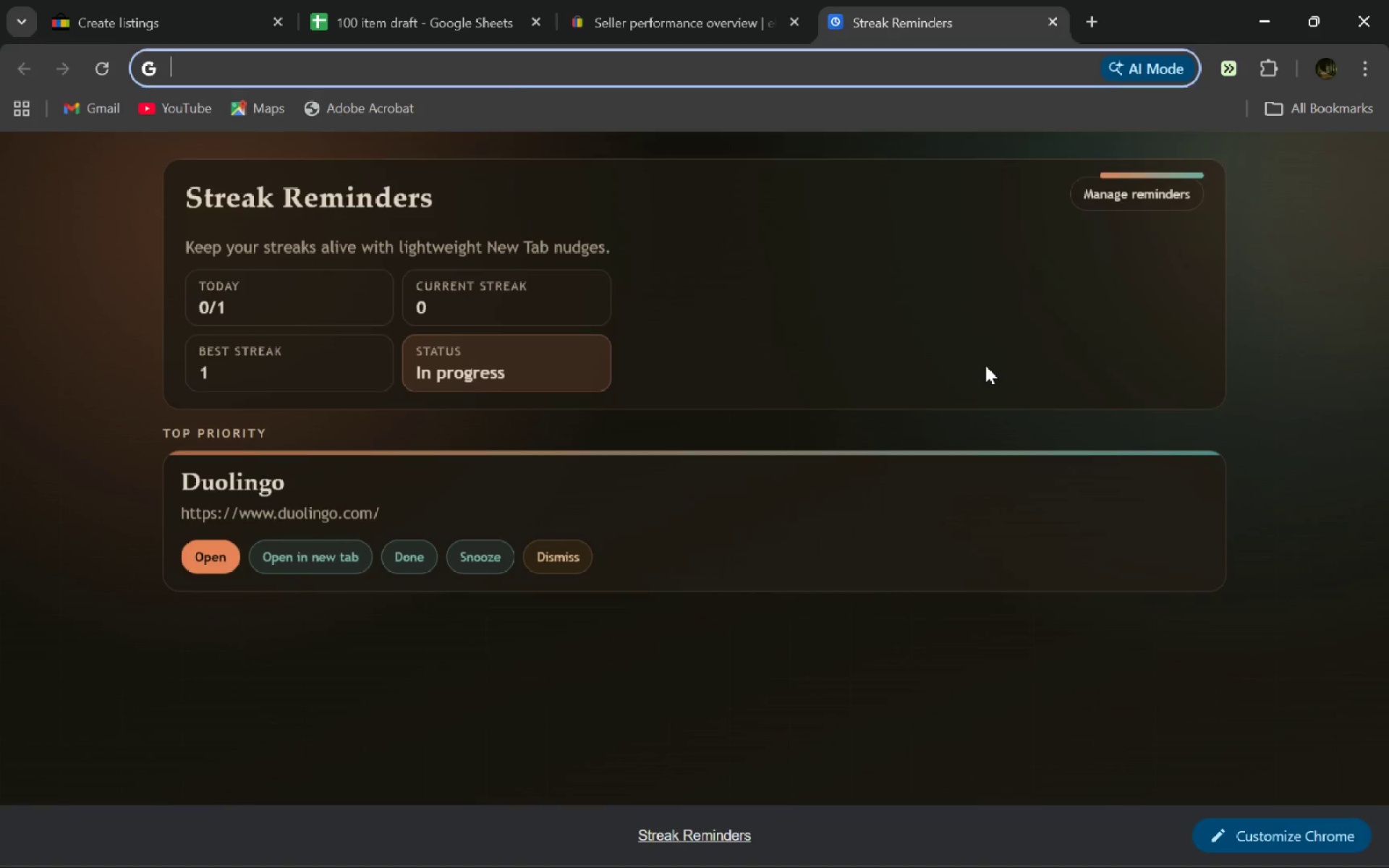 
key(Control+V)
 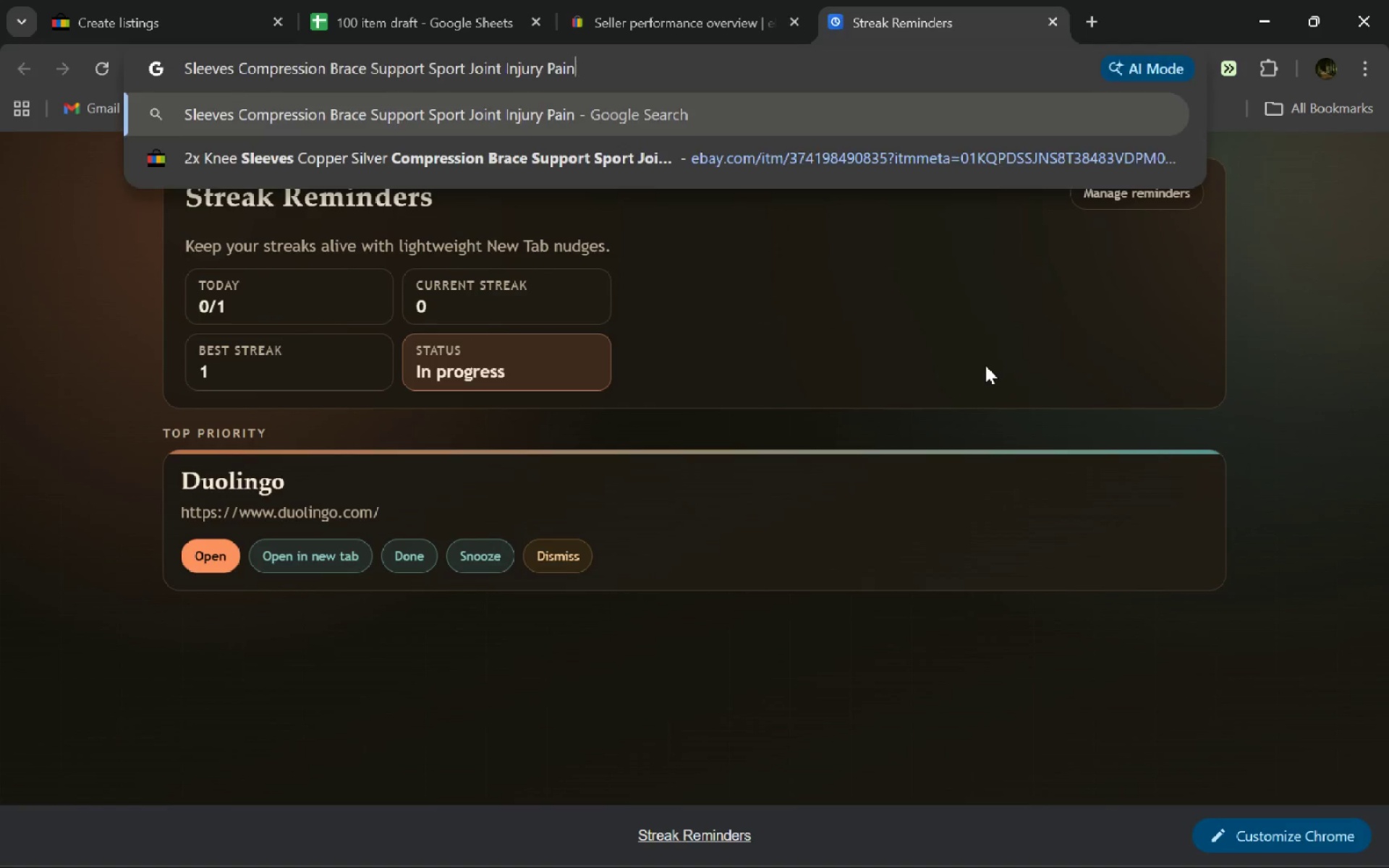 
key(Enter)
 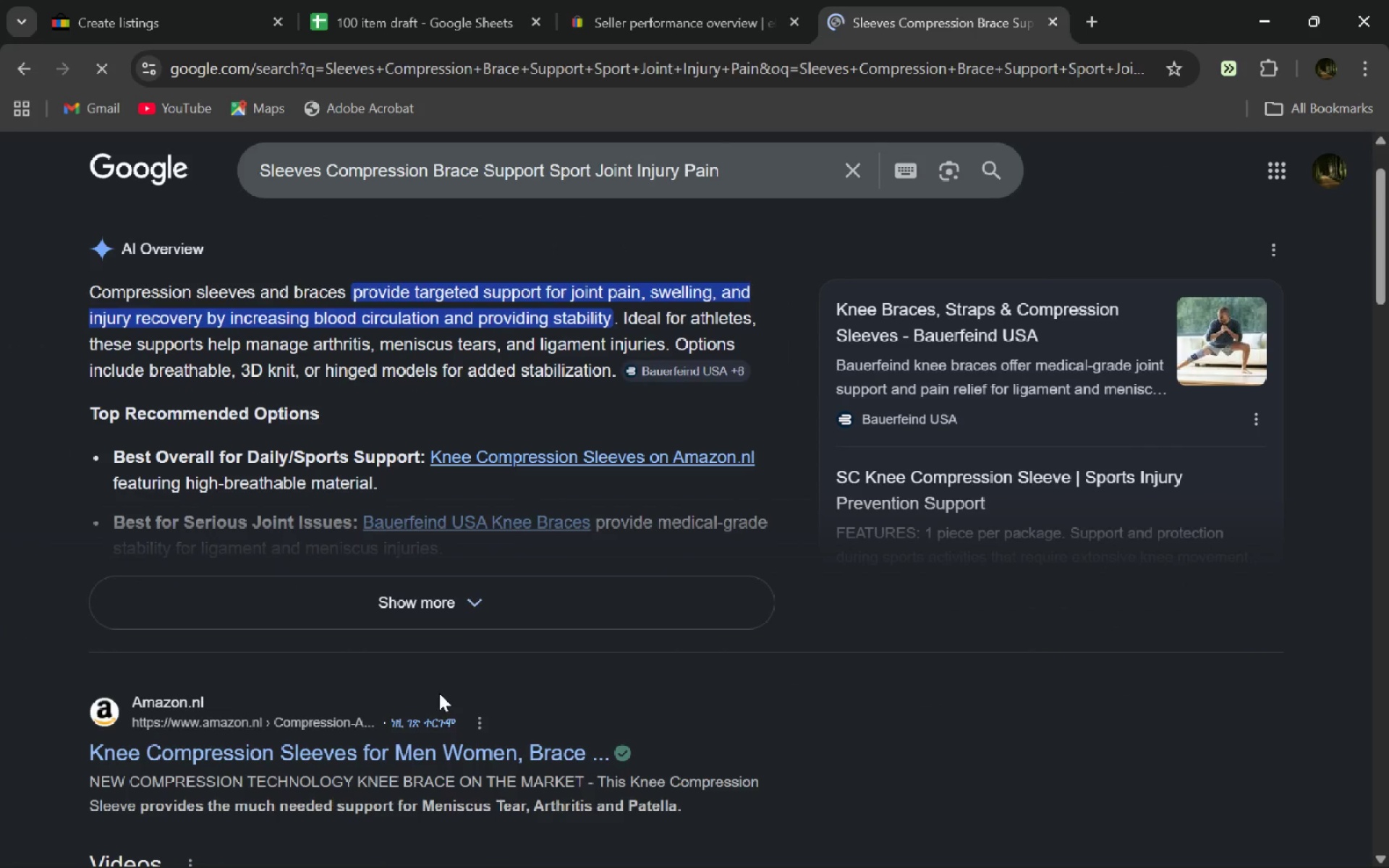 
left_click([739, 166])
 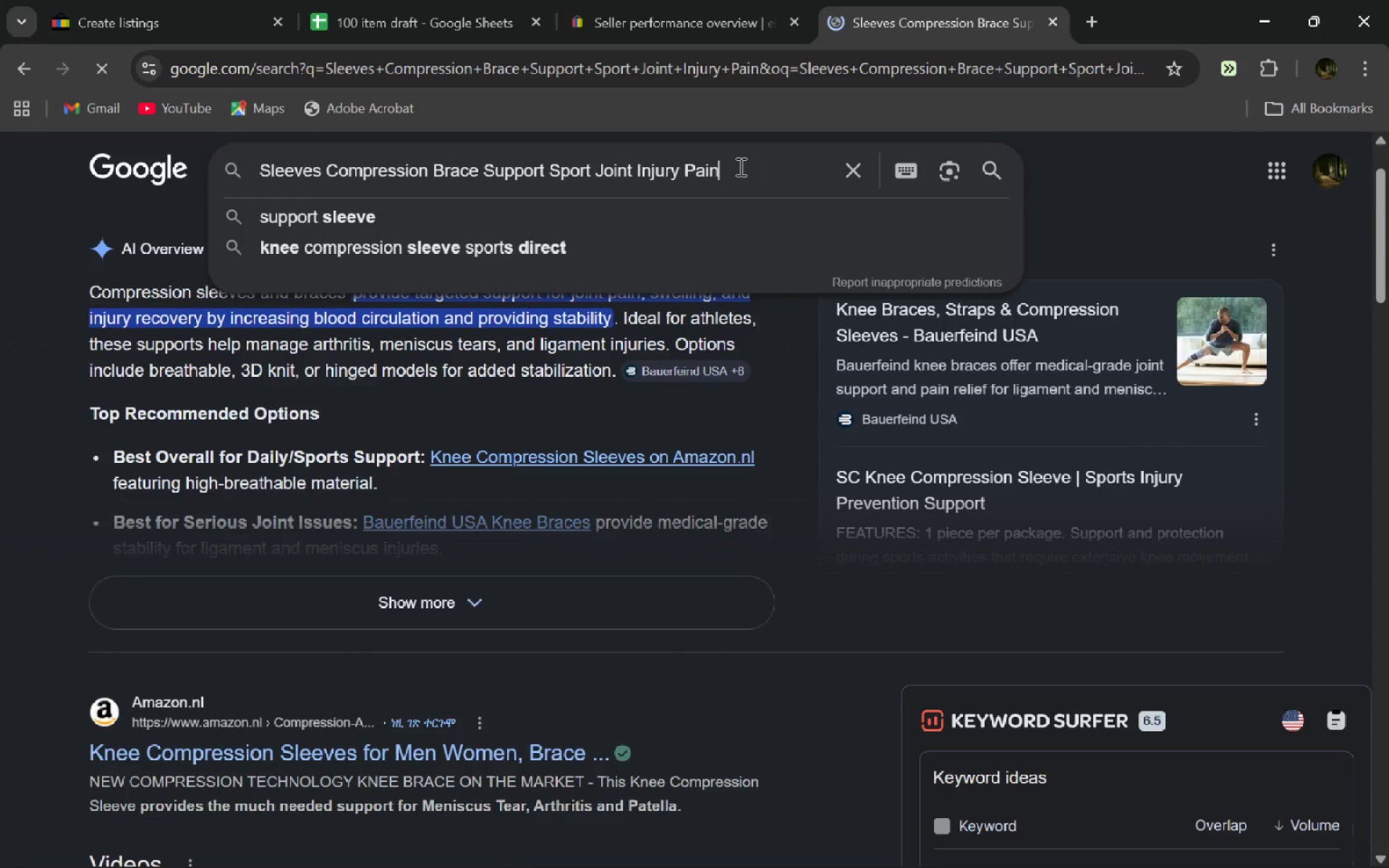 
key(ArrowRight)
 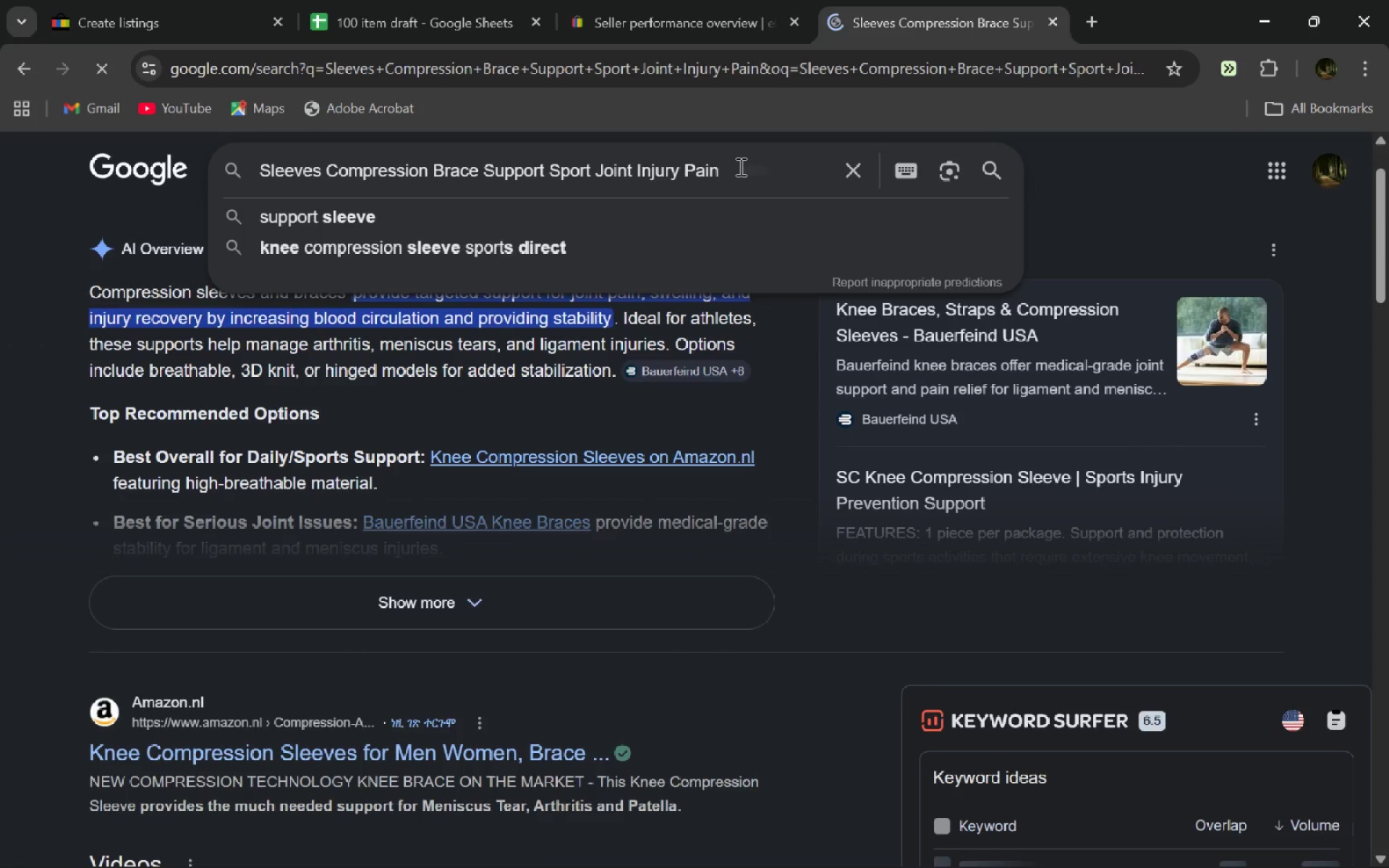 
type( eay)
 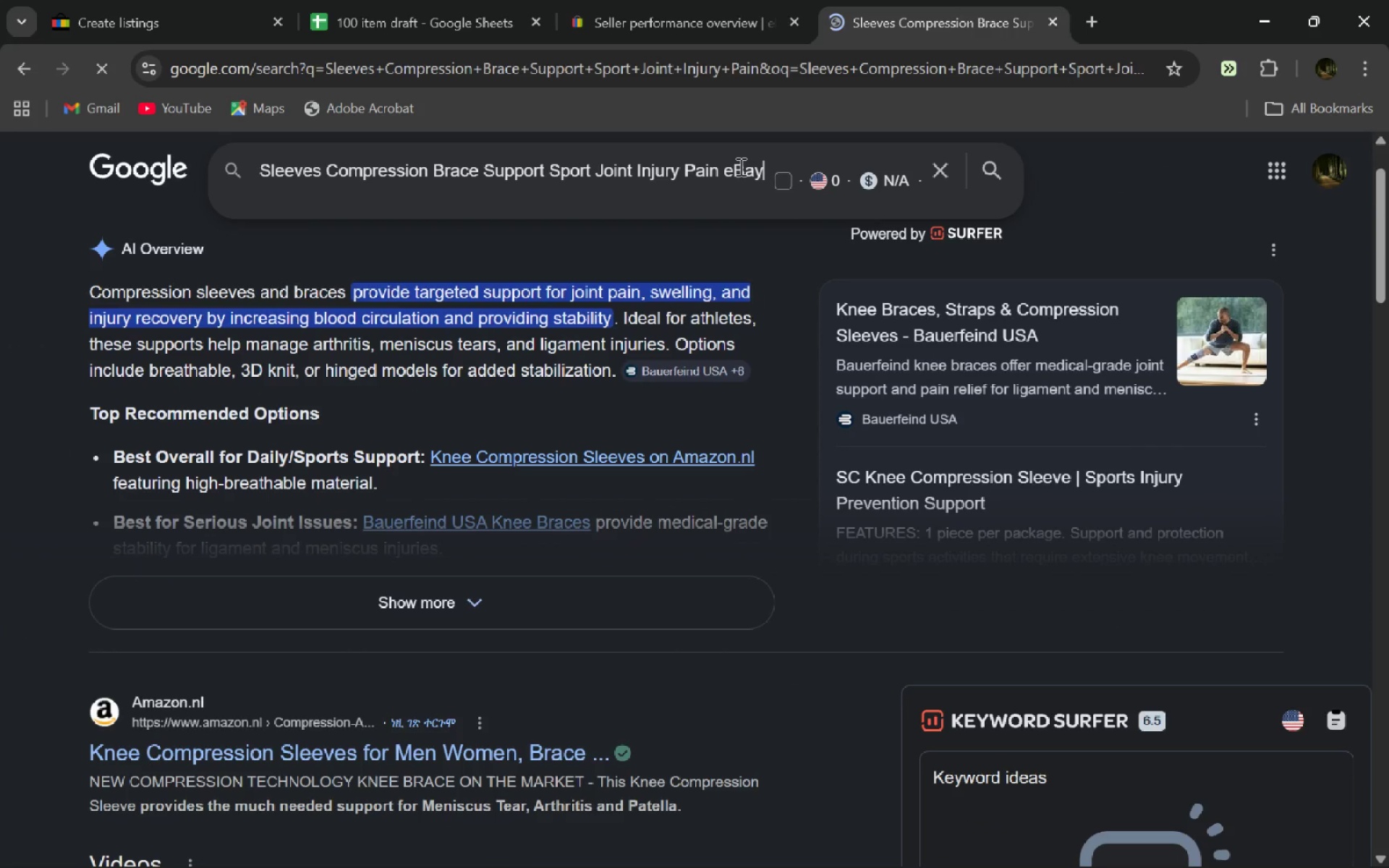 
key(Enter)
 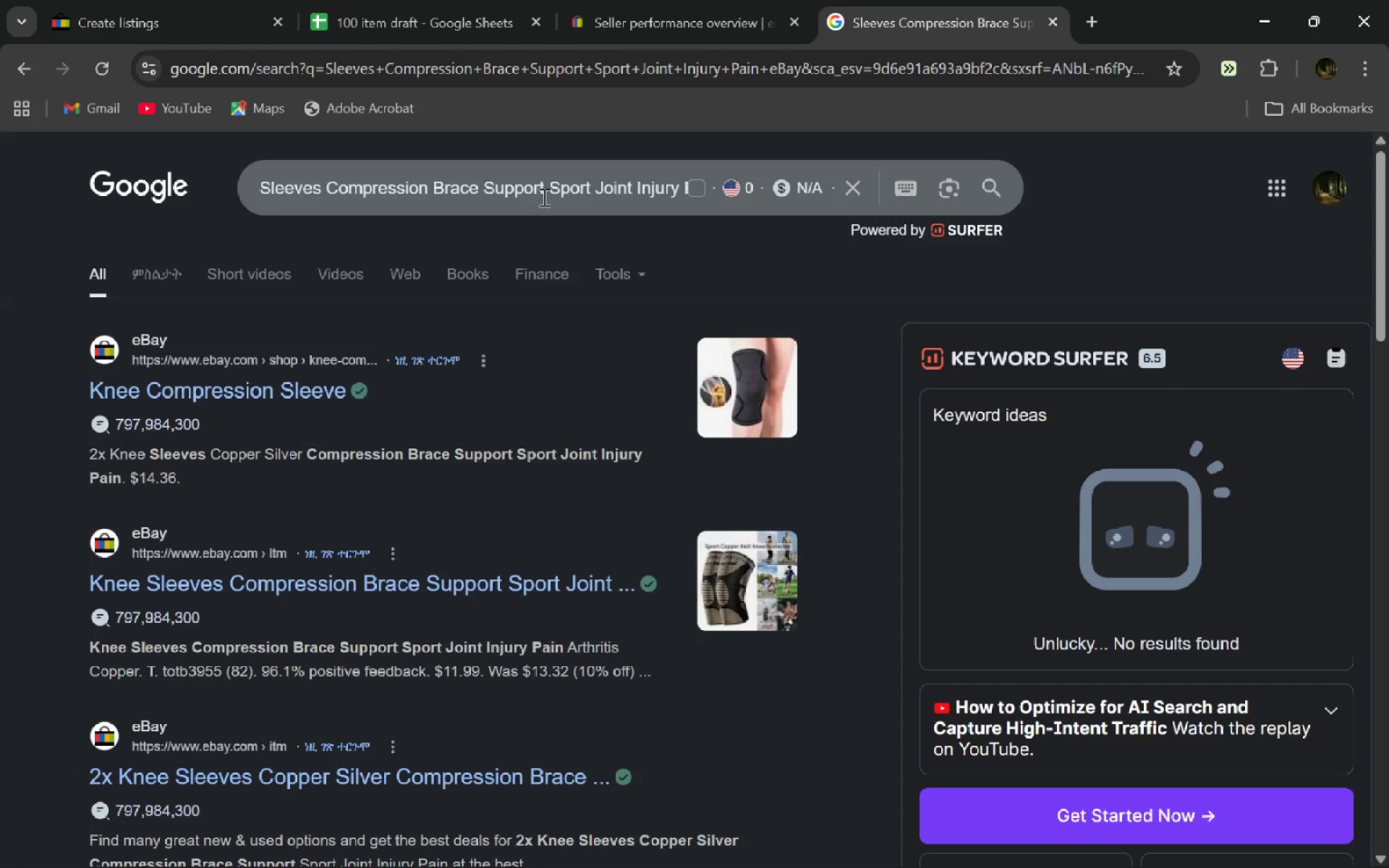 
left_click([182, 358])
 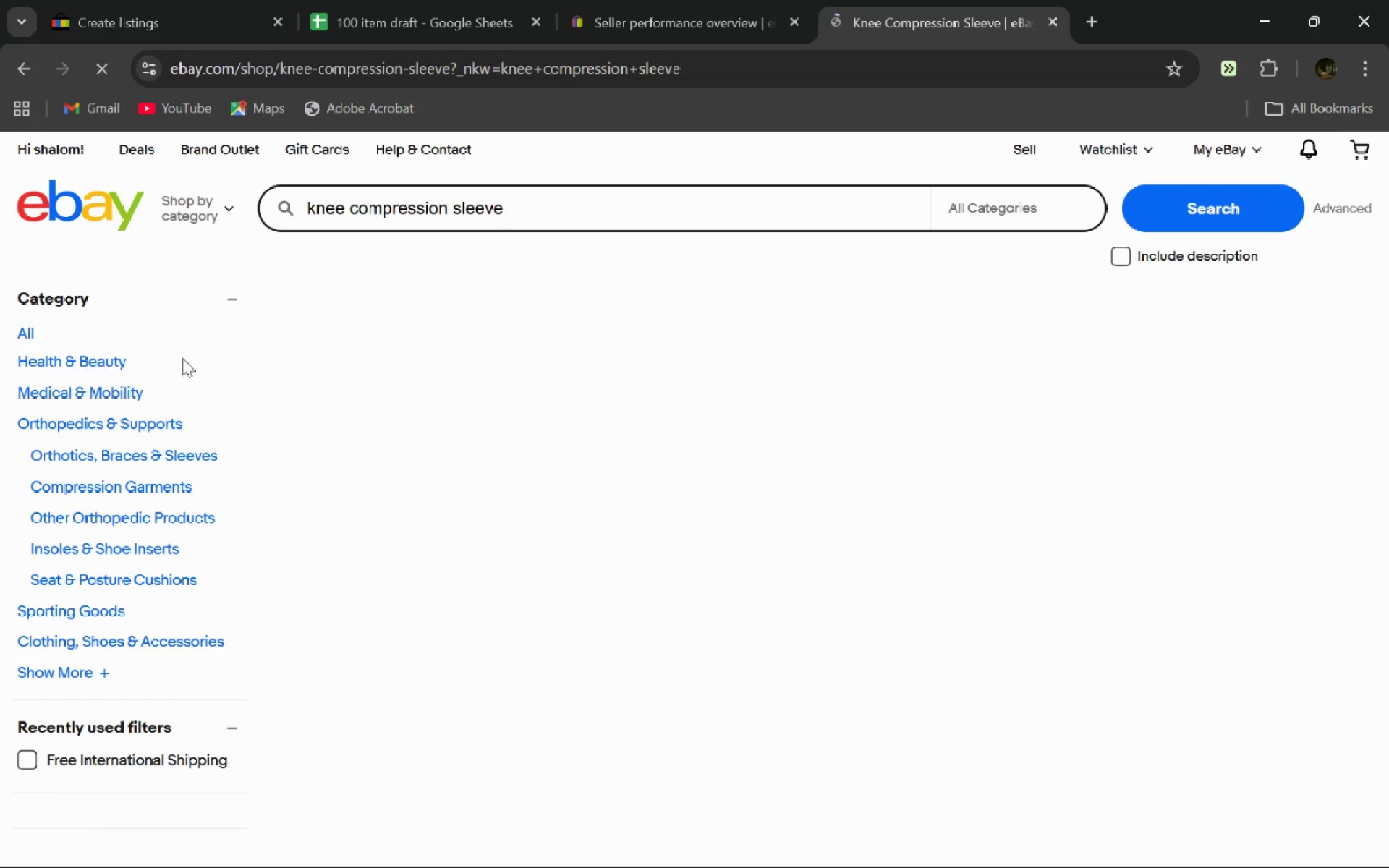 
mouse_move([556, 454])
 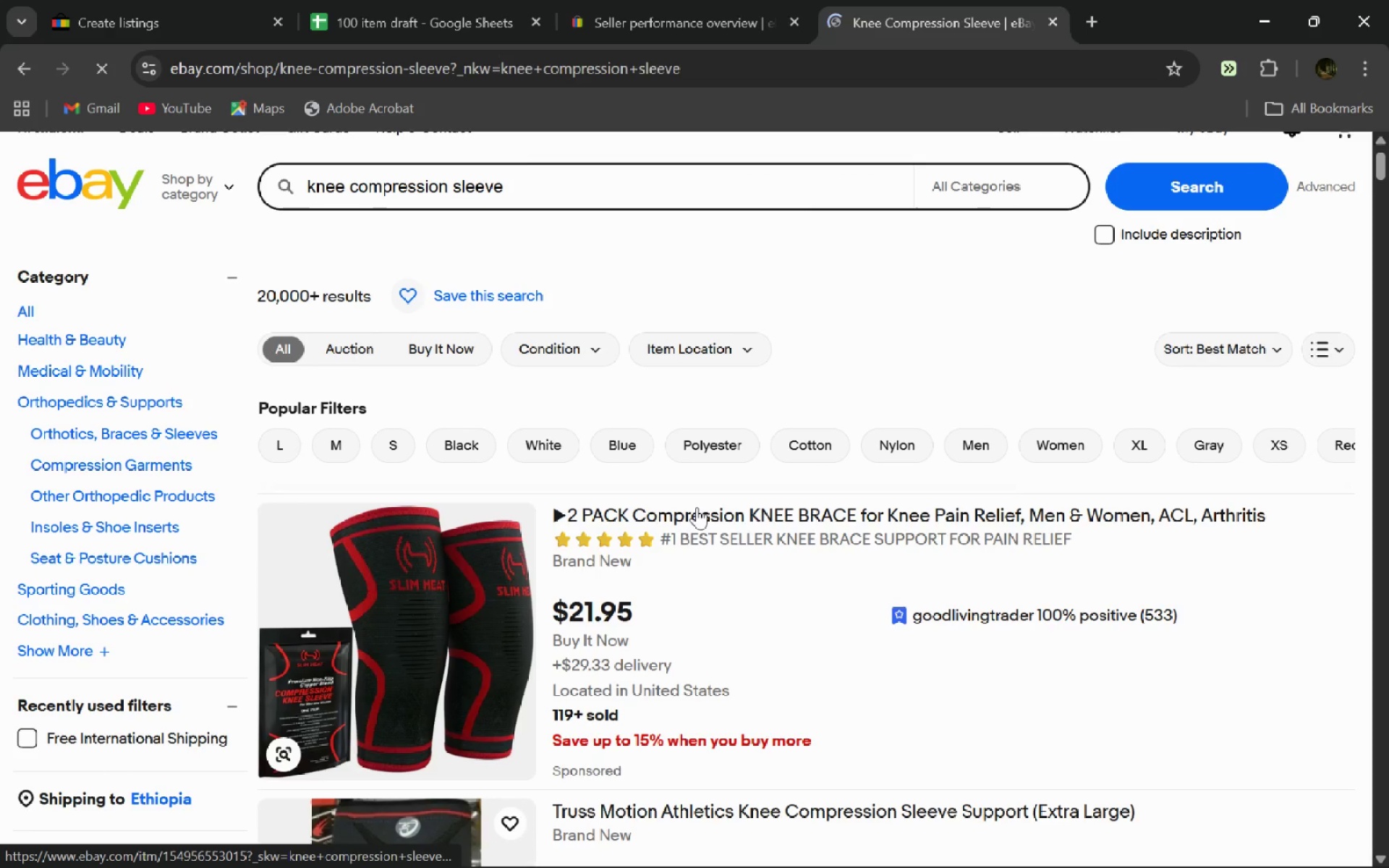 
left_click([697, 507])
 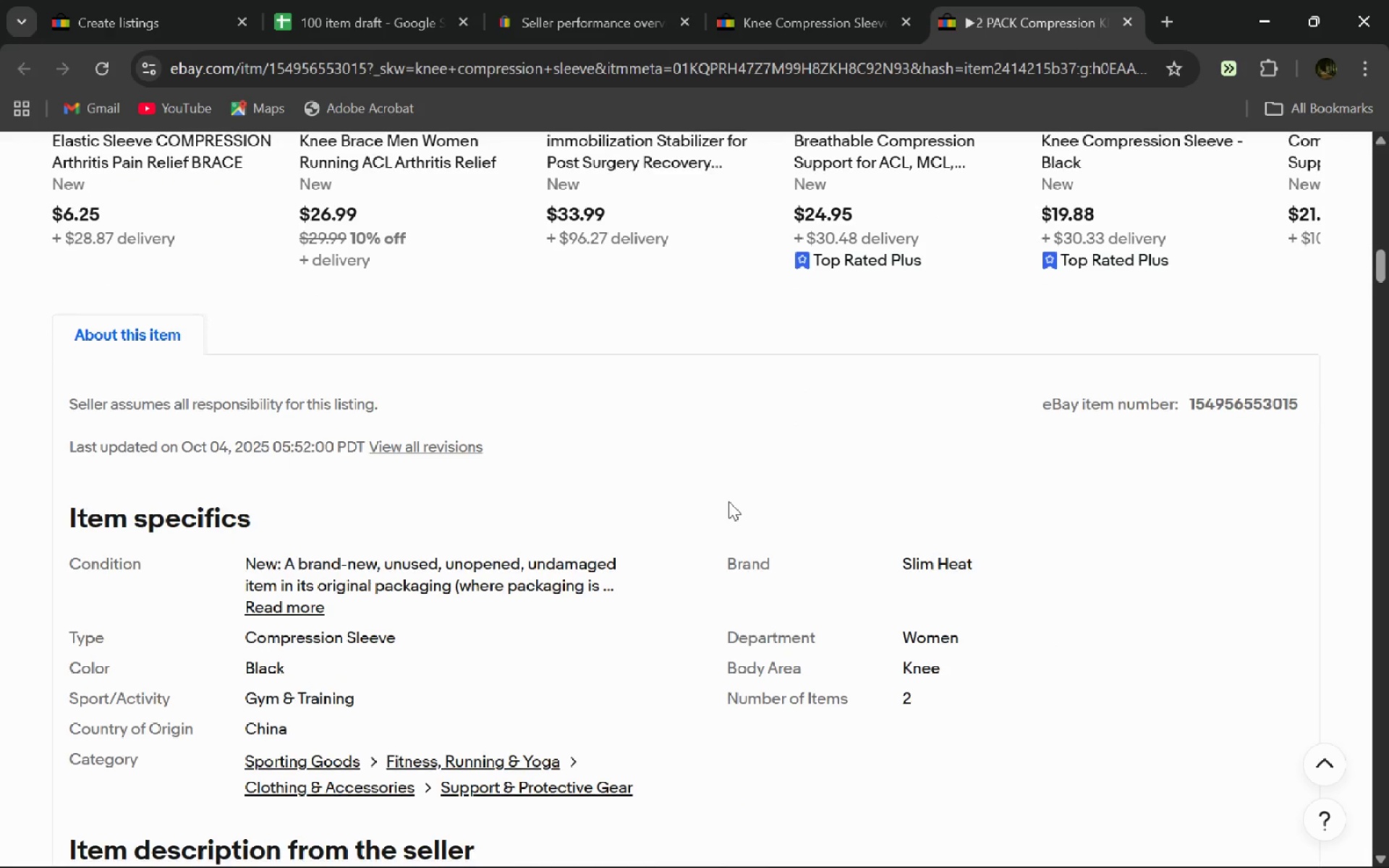 
wait(82.98)
 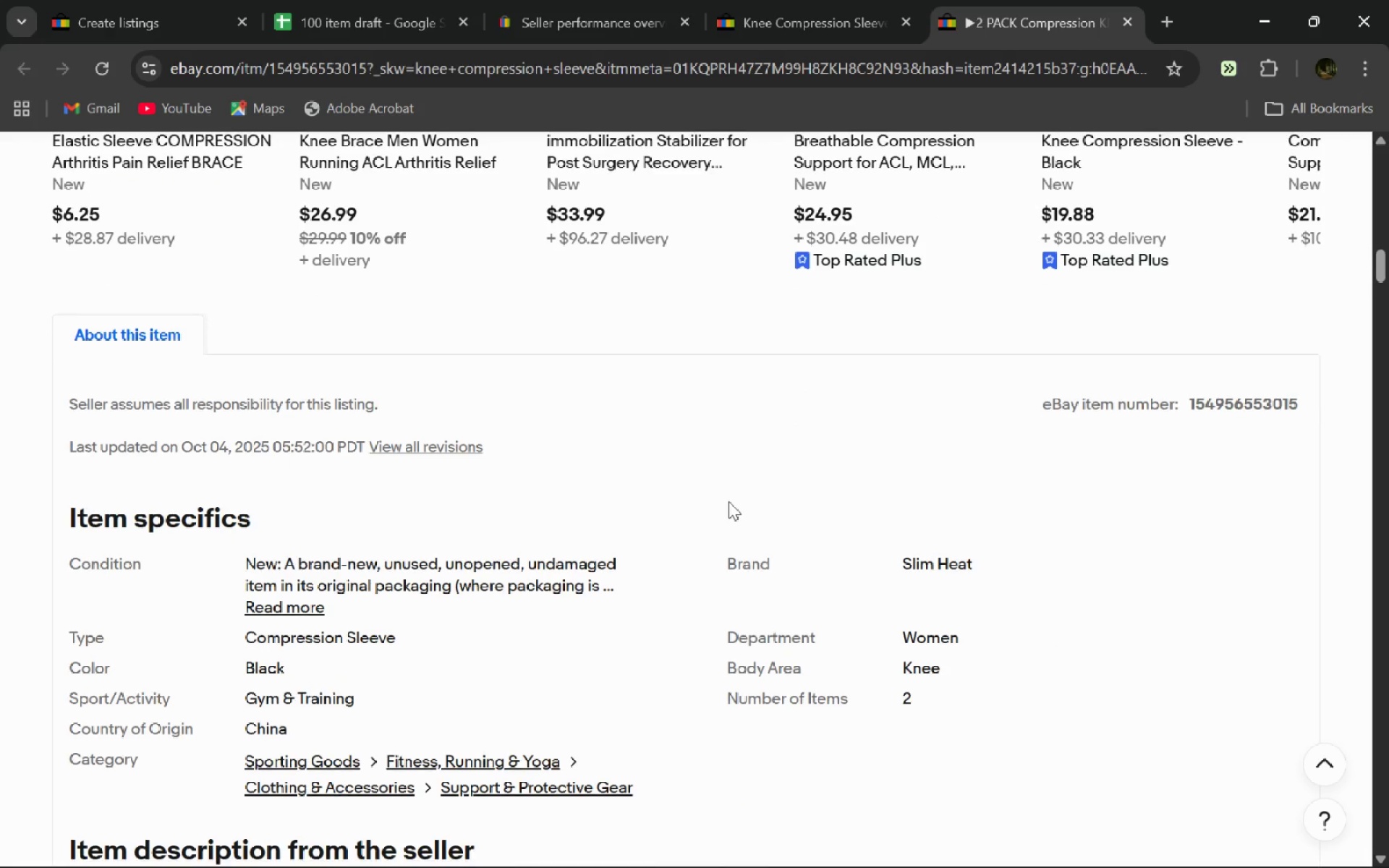 
left_click([528, 732])
 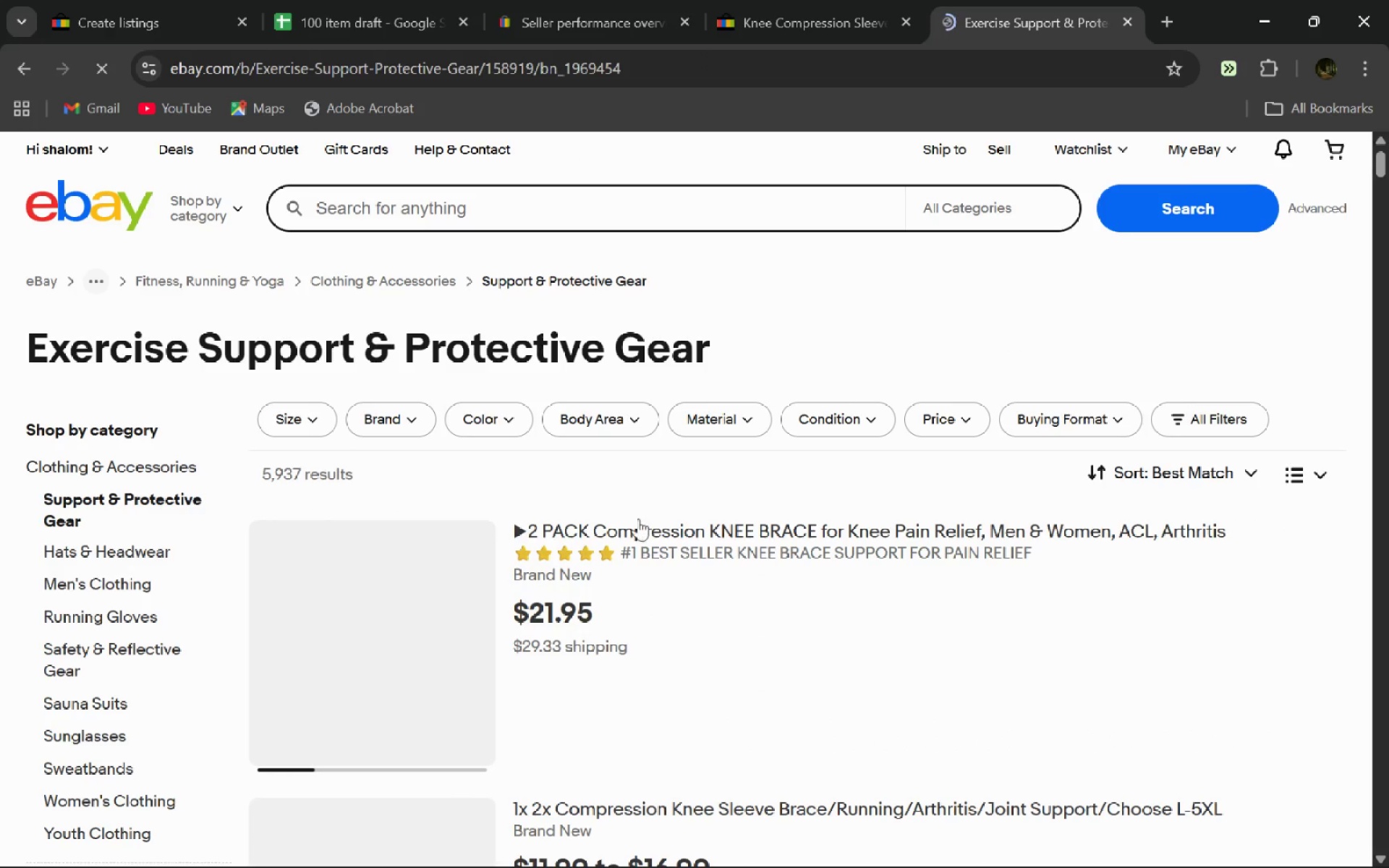 
wait(6.11)
 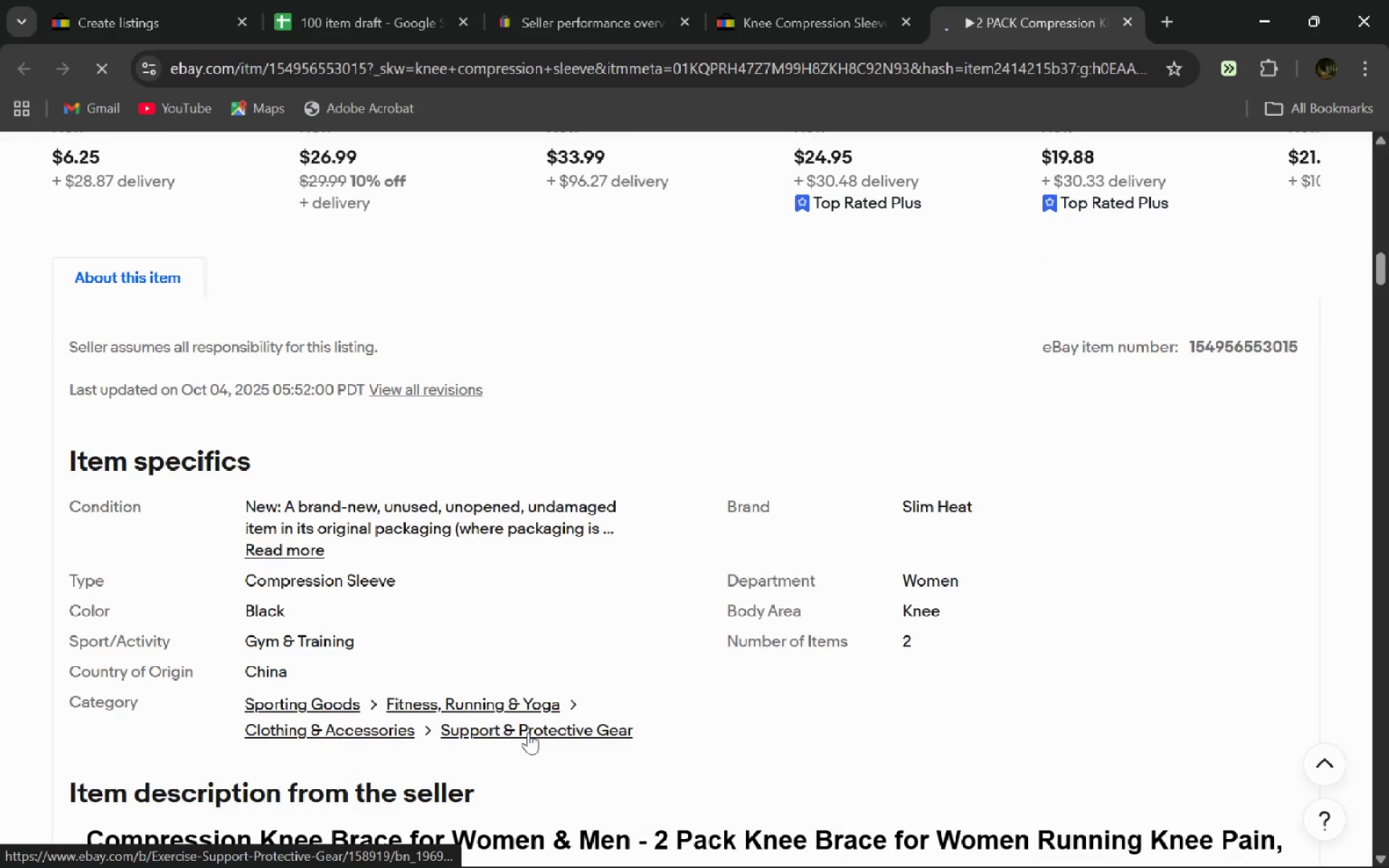 
left_click_drag(start_coordinate=[713, 352], to_coordinate=[16, 378])
 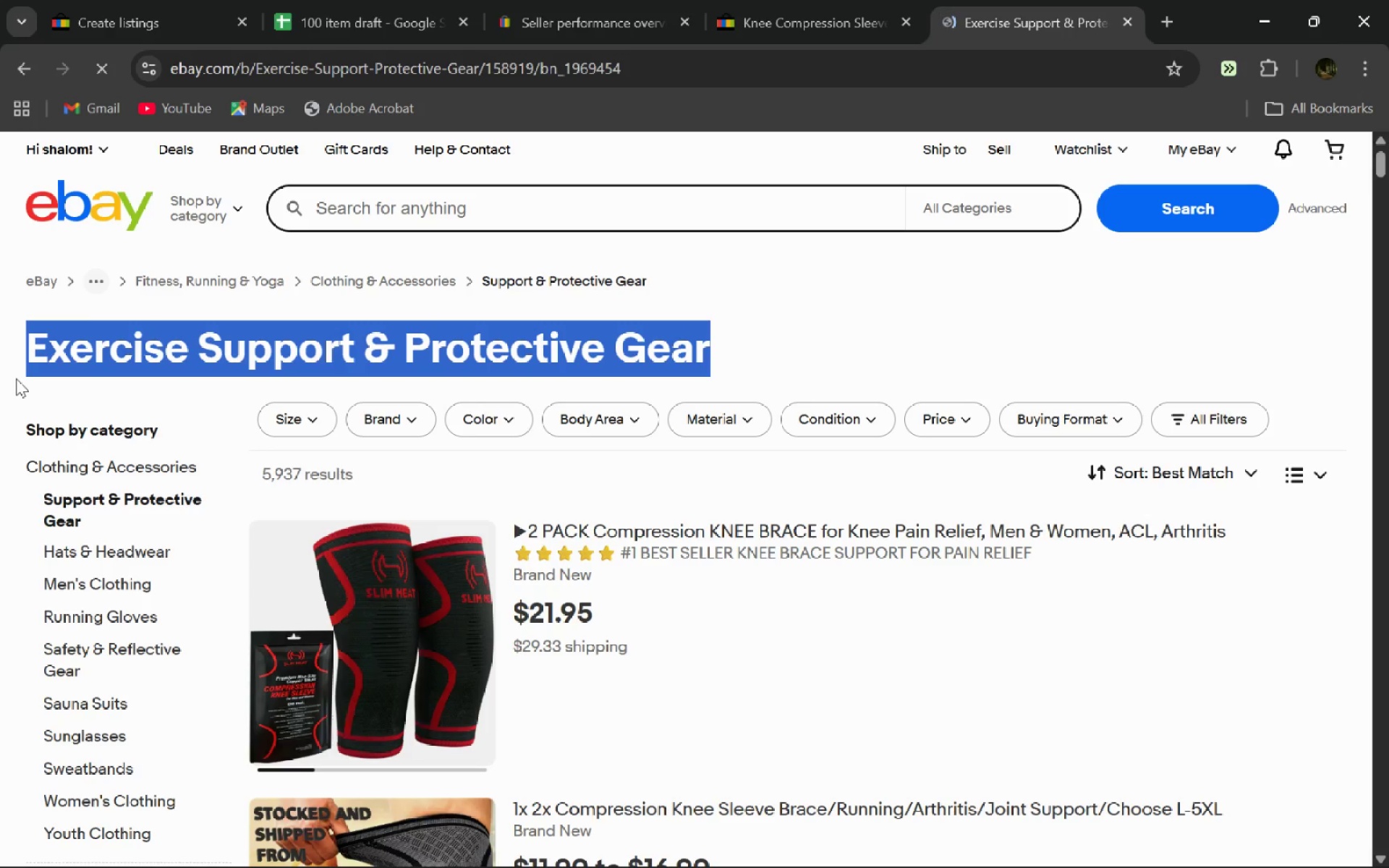 
key(Control+C)
 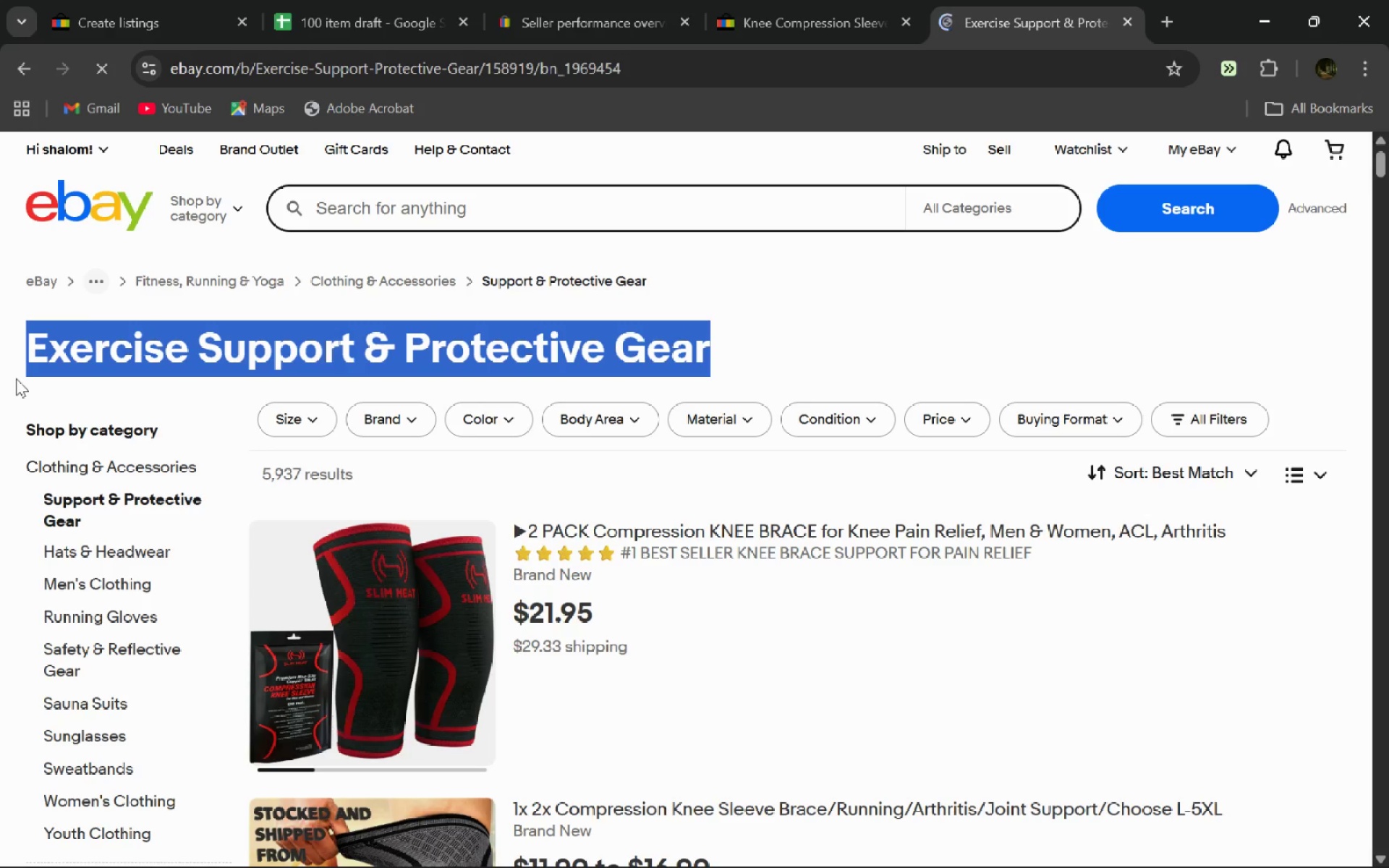 
wait(8.19)
 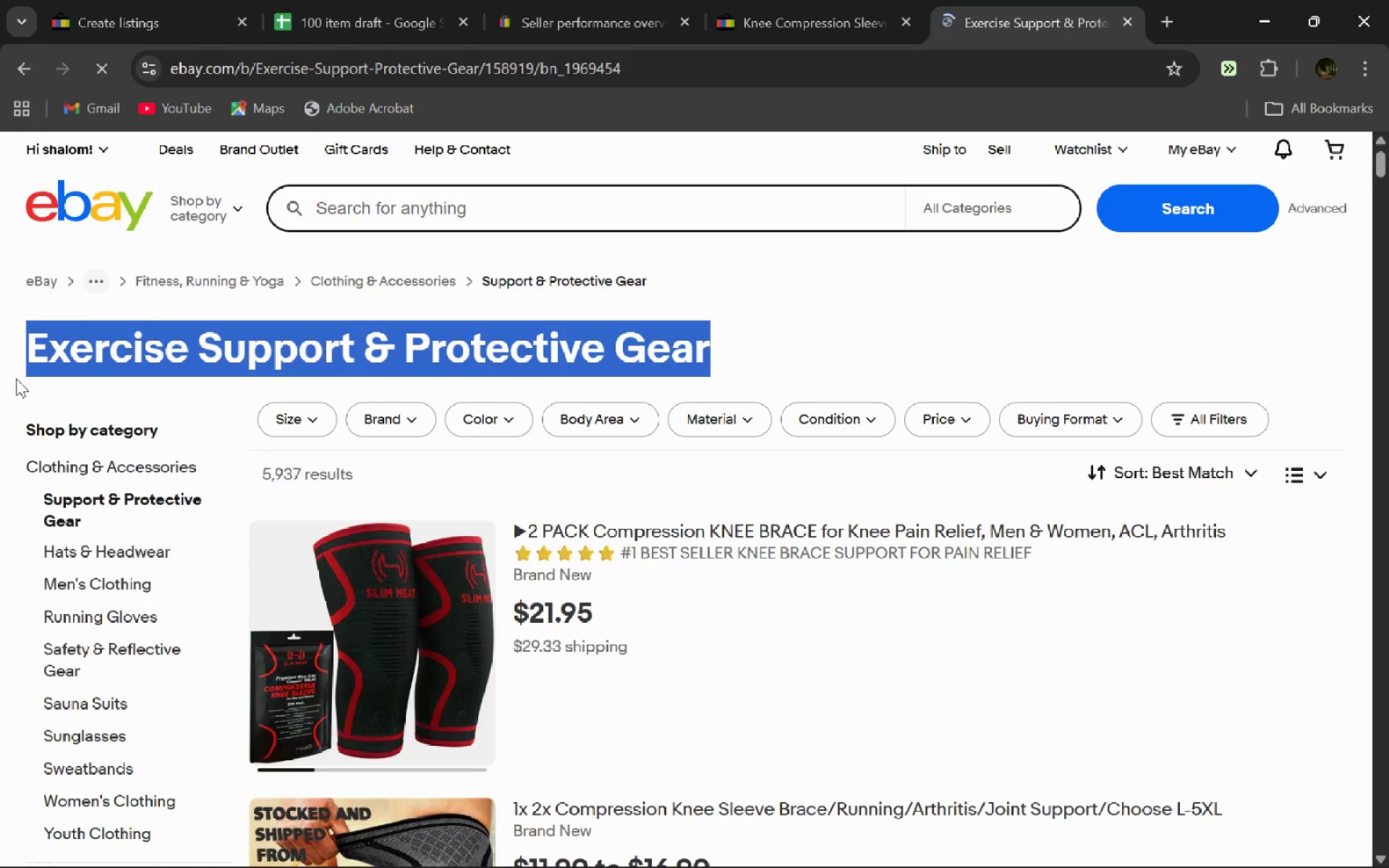 
key(Alt+ArrowLeft)
 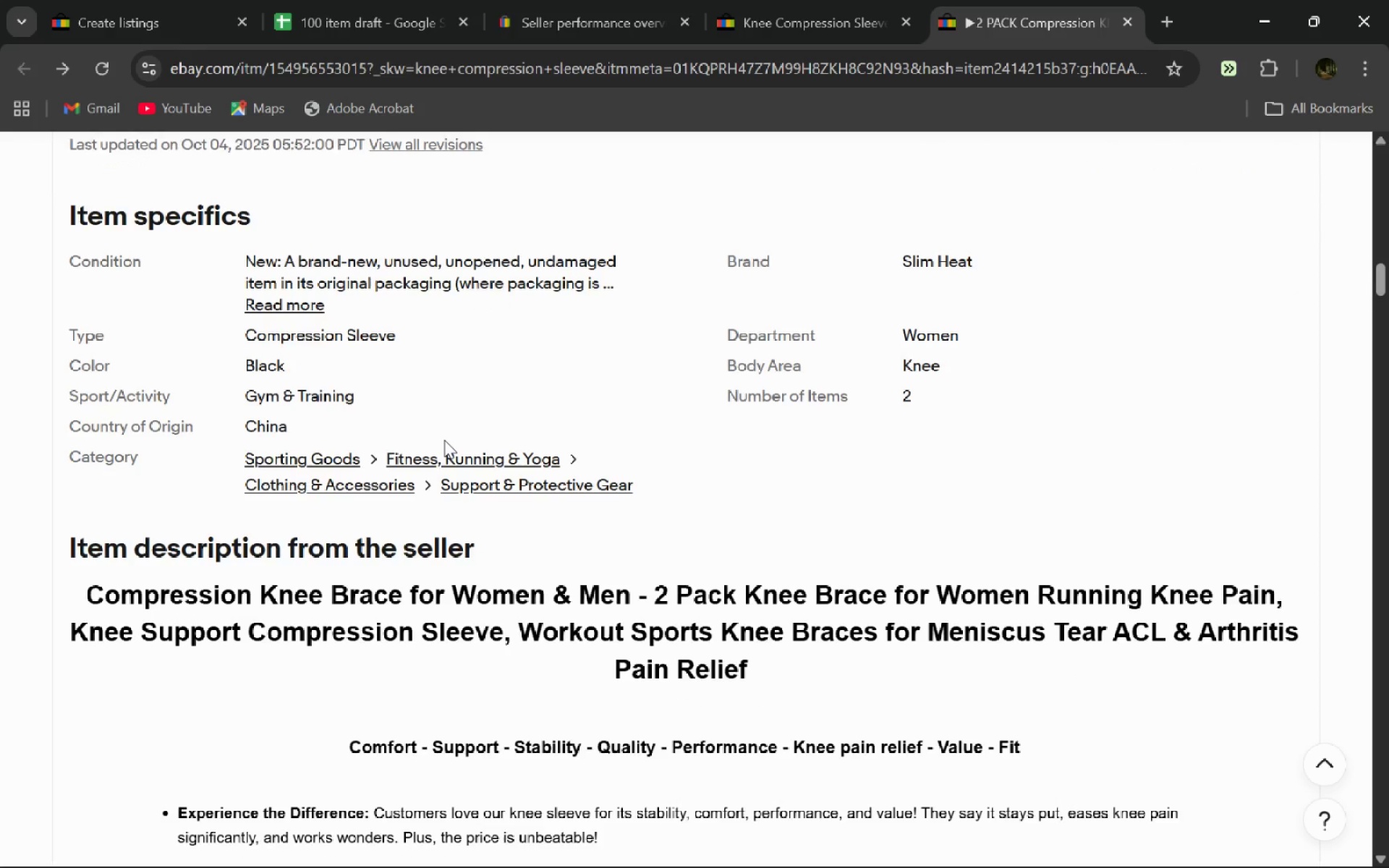 
wait(14.16)
 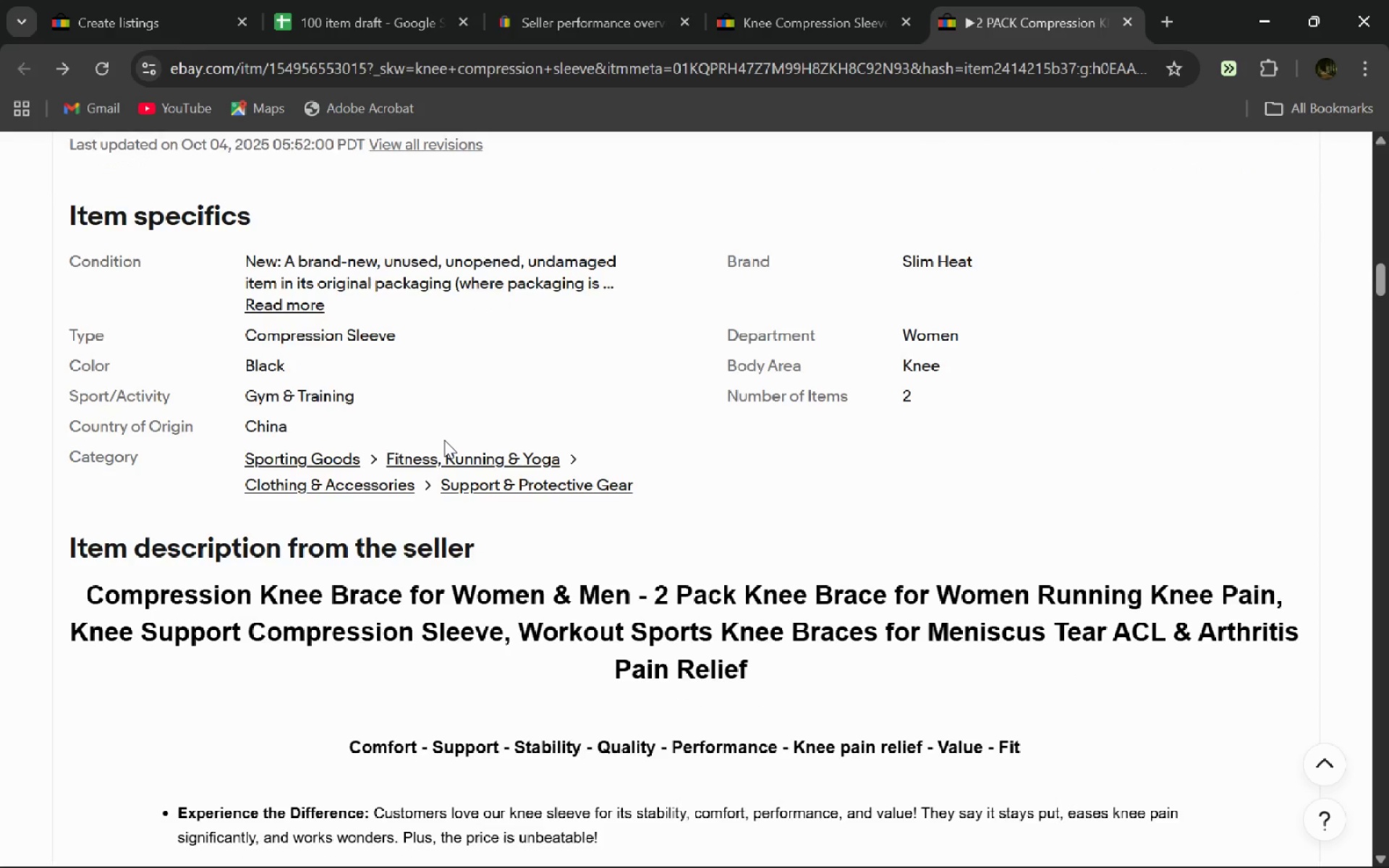 
left_click([804, 0])
 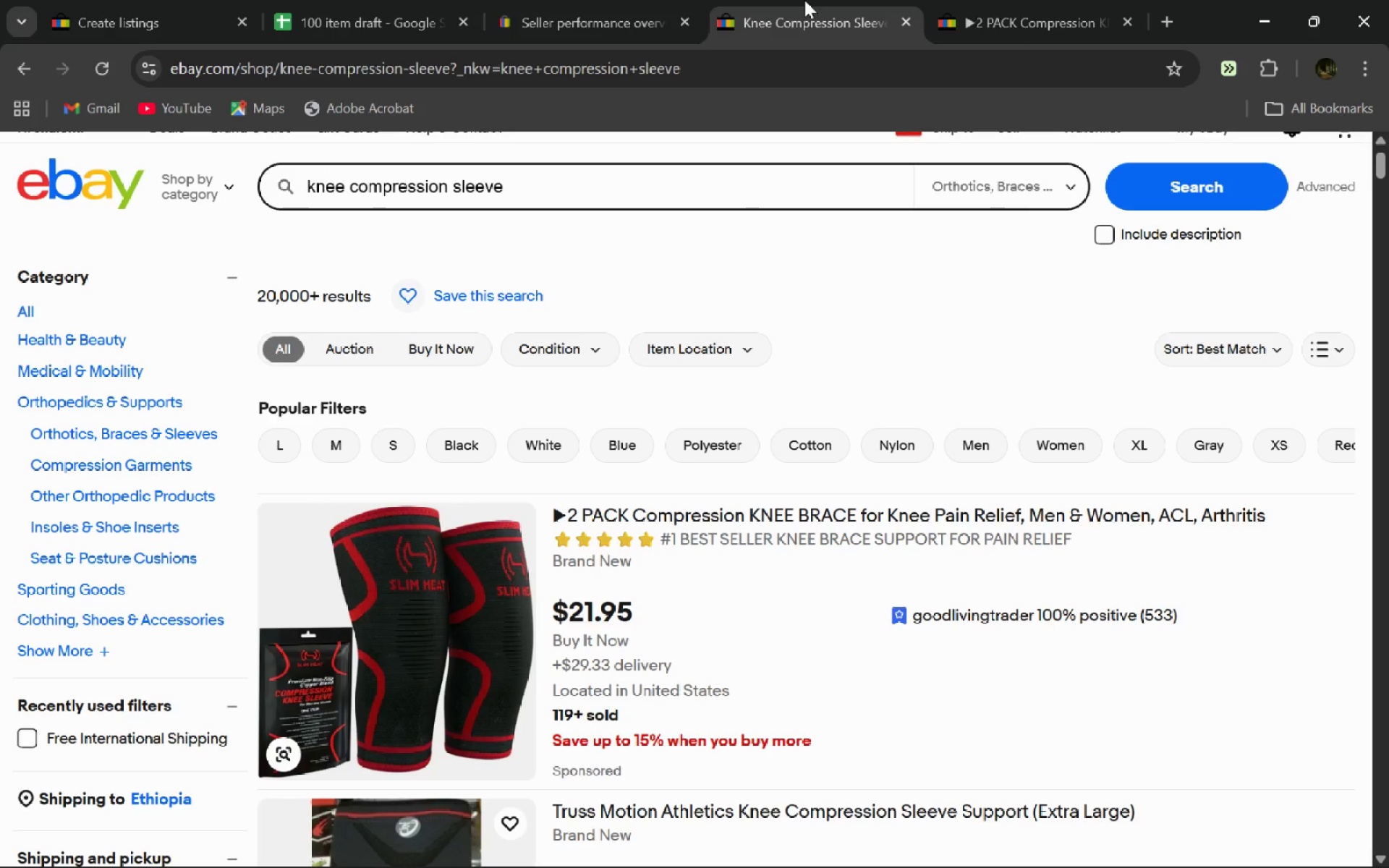 
wait(9.2)
 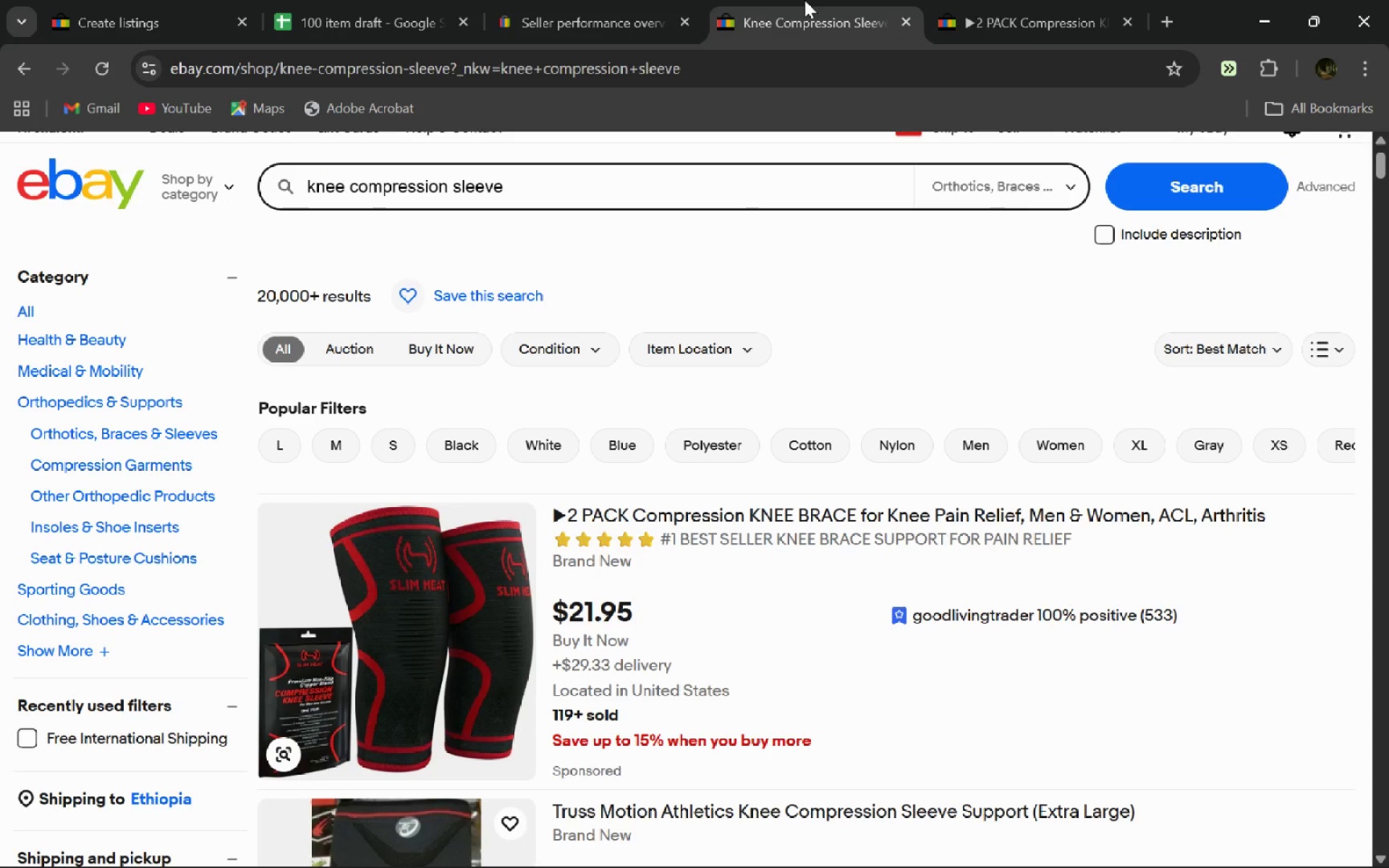 
left_click([747, 607])
 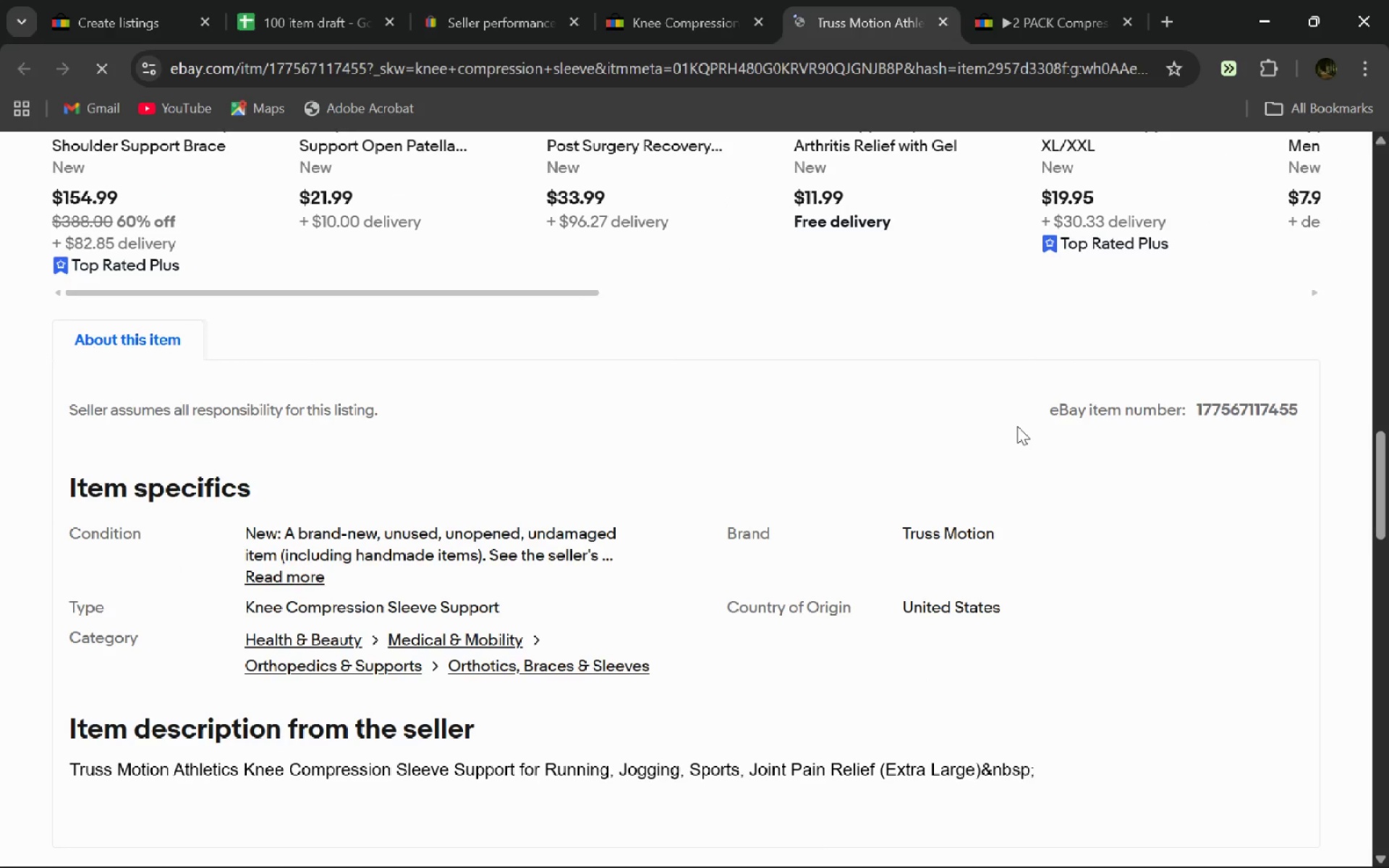 
wait(18.59)
 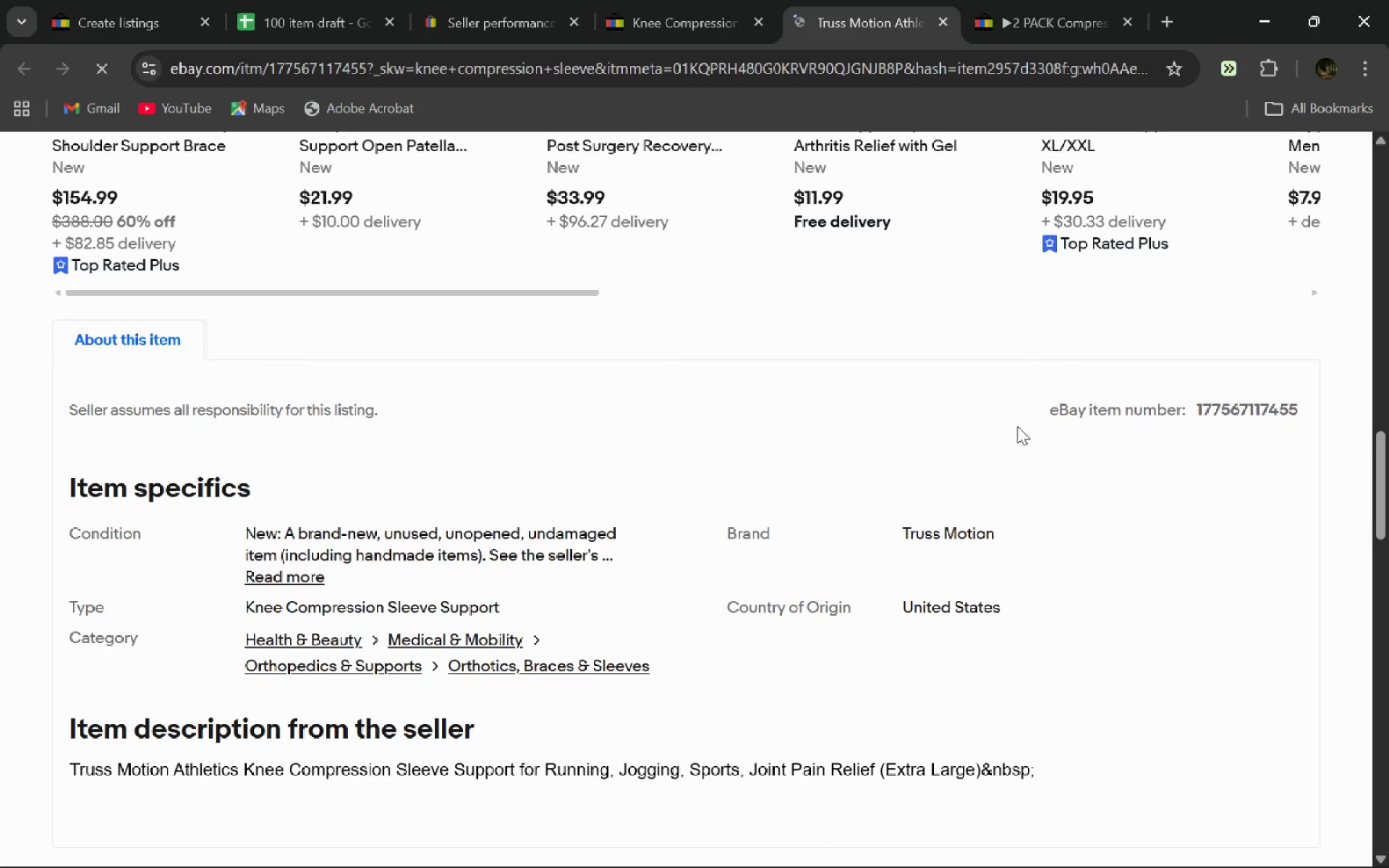 
left_click([634, 1])
 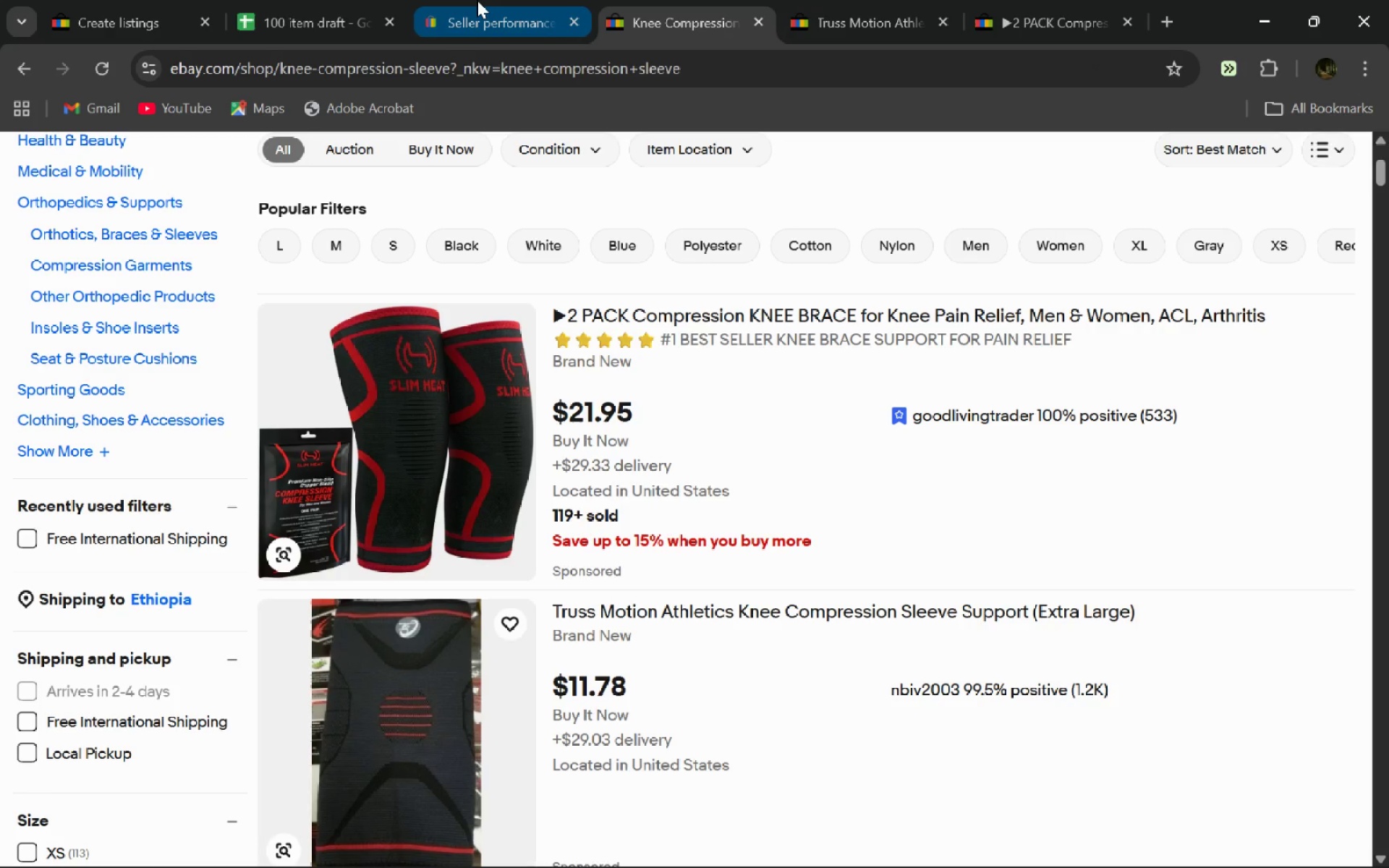 
left_click([477, 0])
 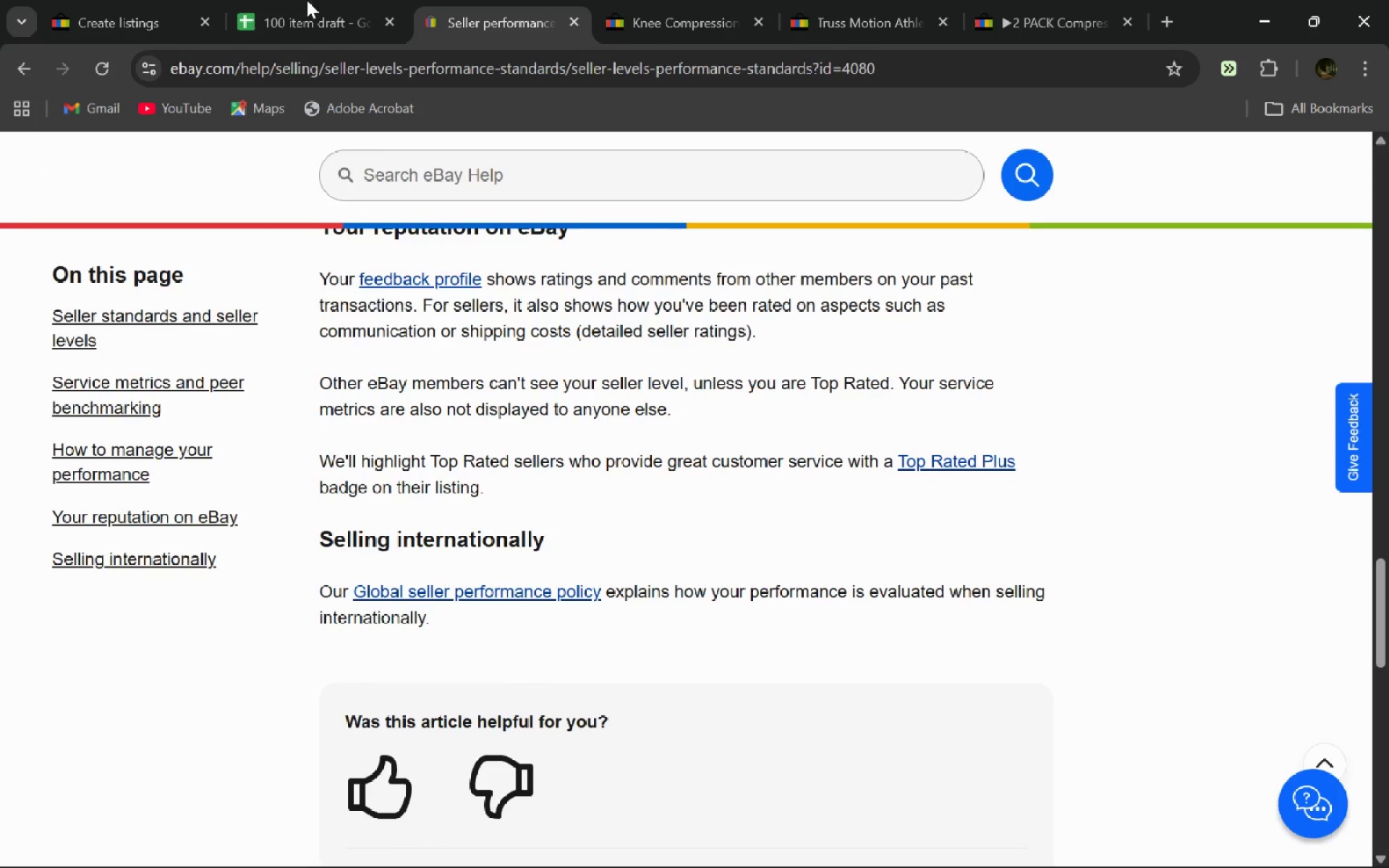 
left_click([133, 0])
 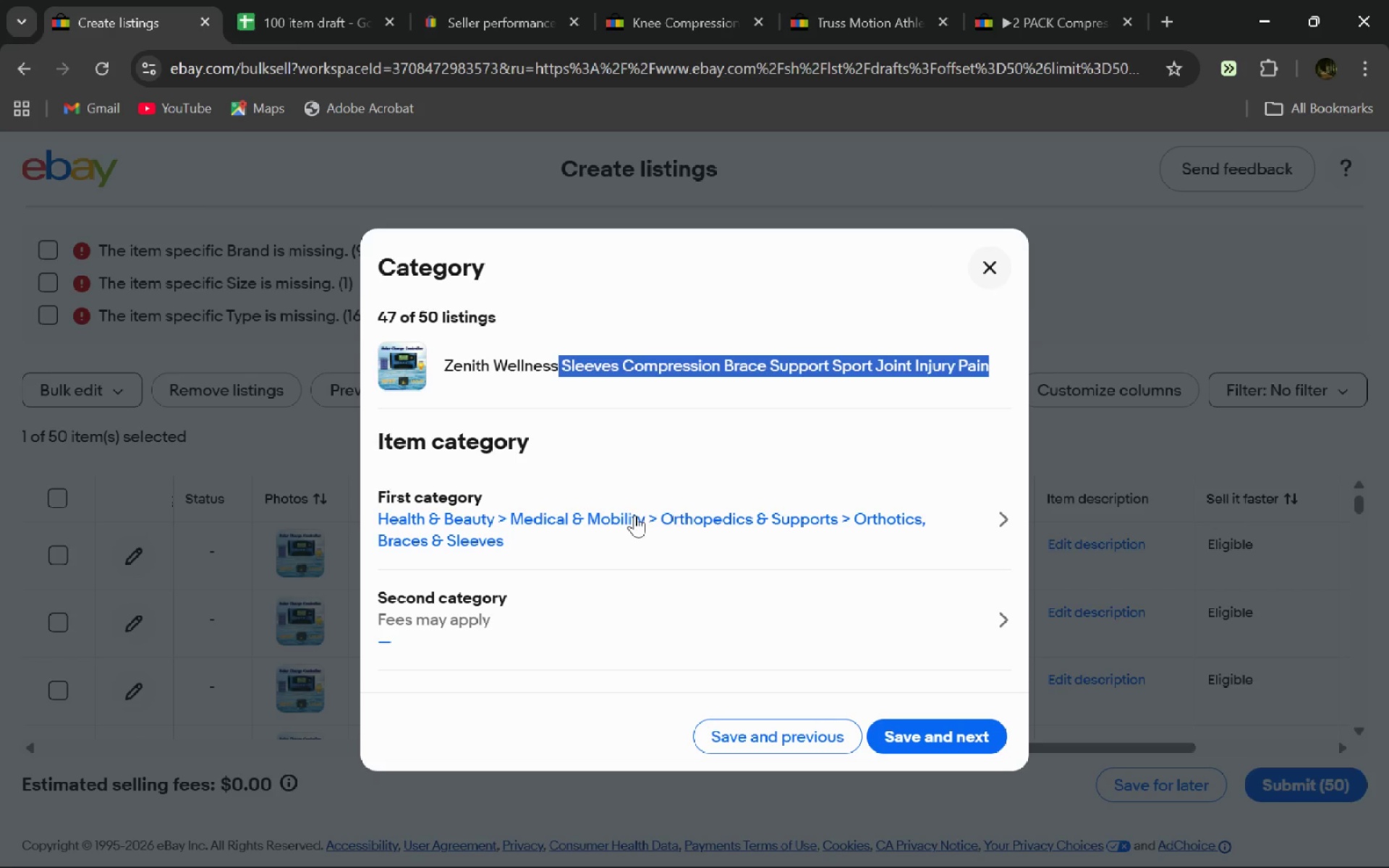 
wait(6.67)
 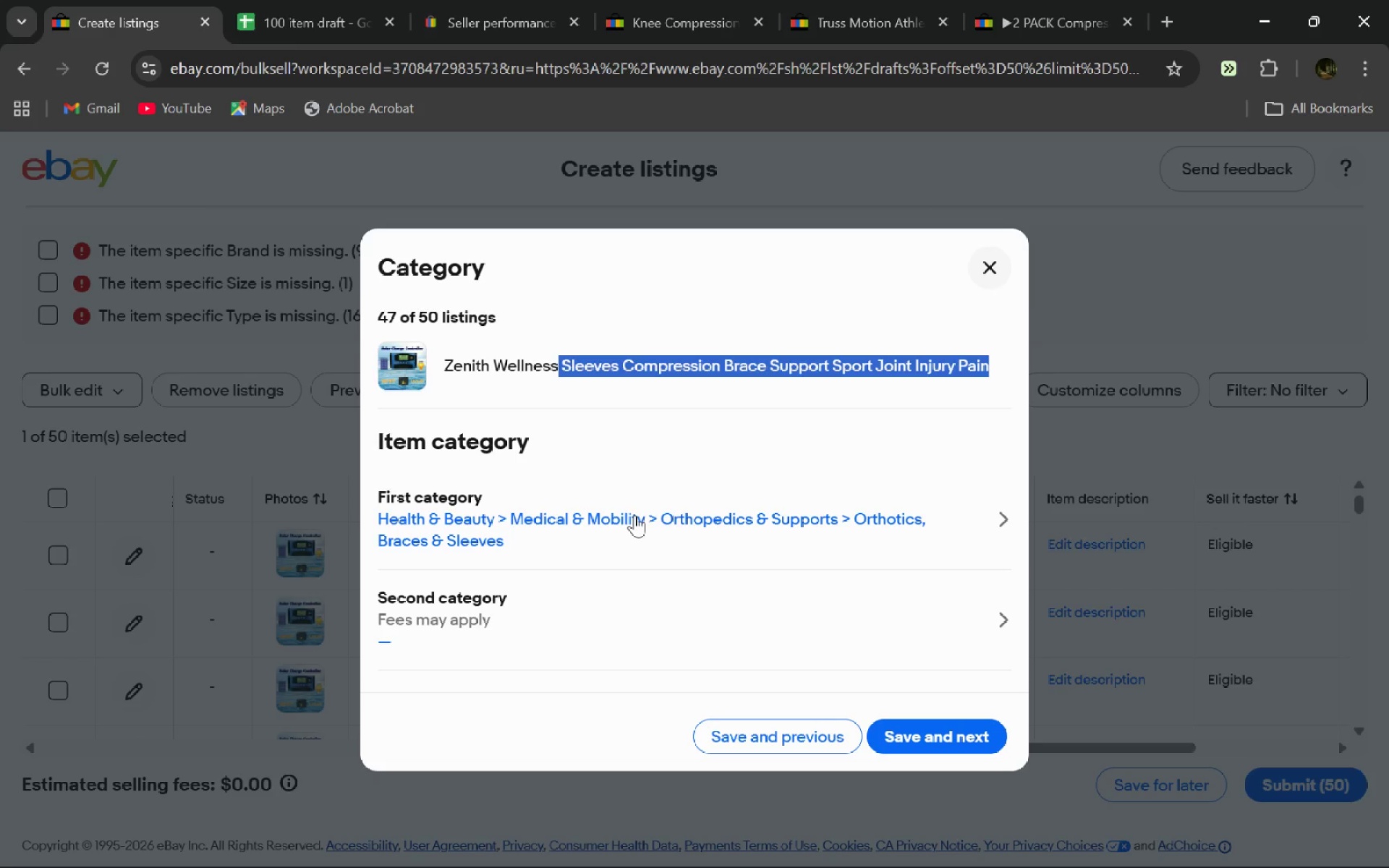 
left_click([634, 515])
 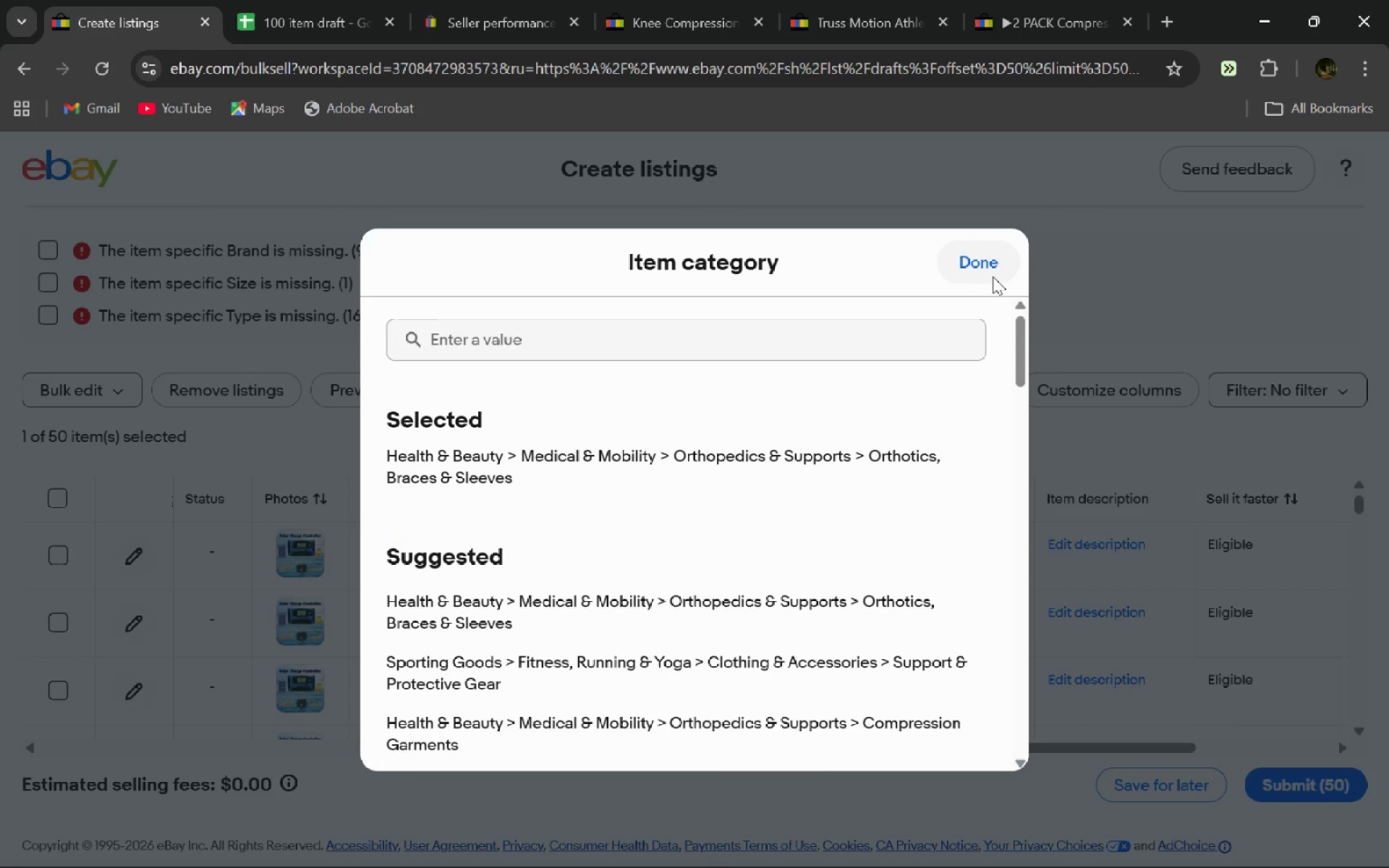 
left_click([993, 276])
 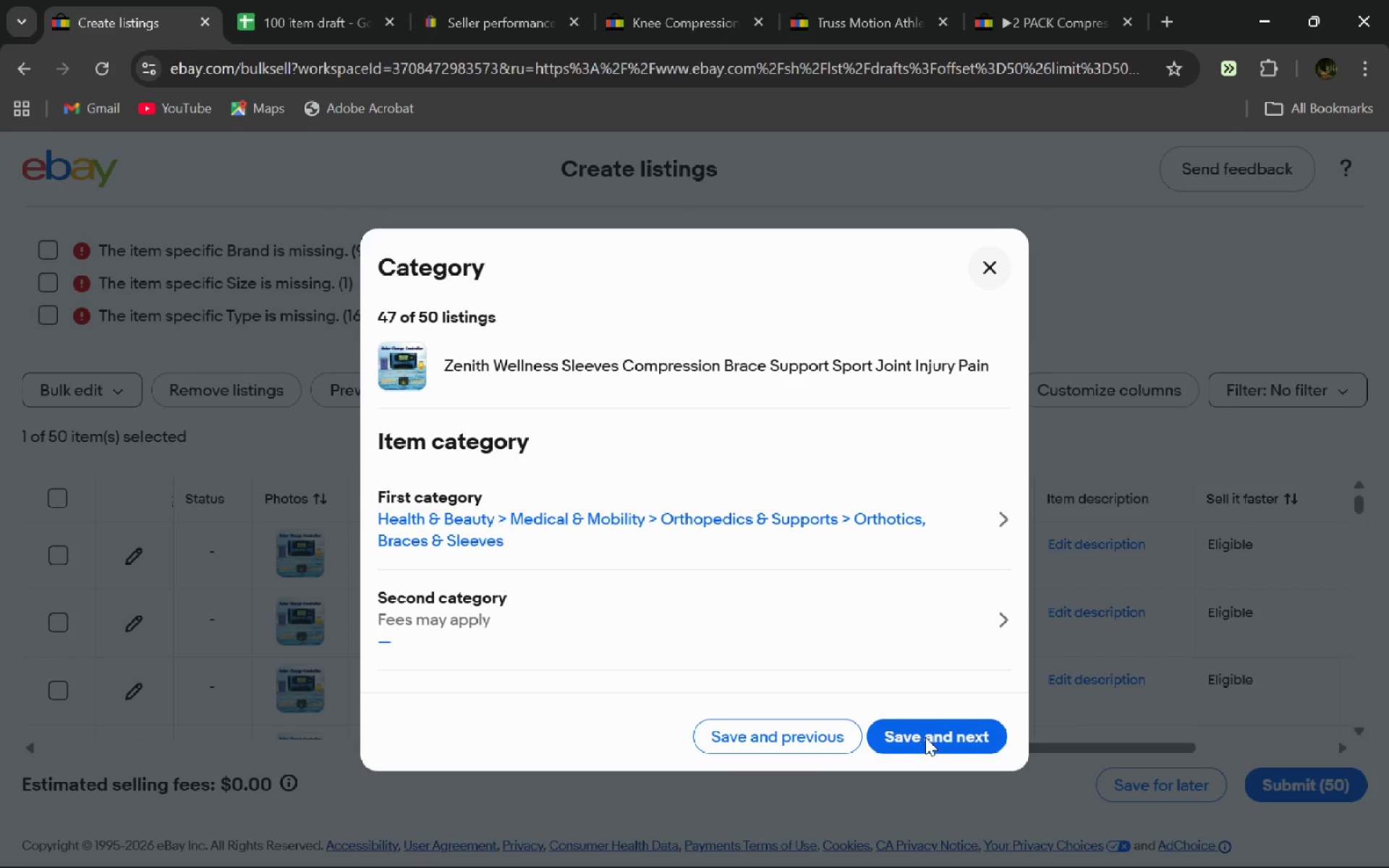 
left_click([925, 737])
 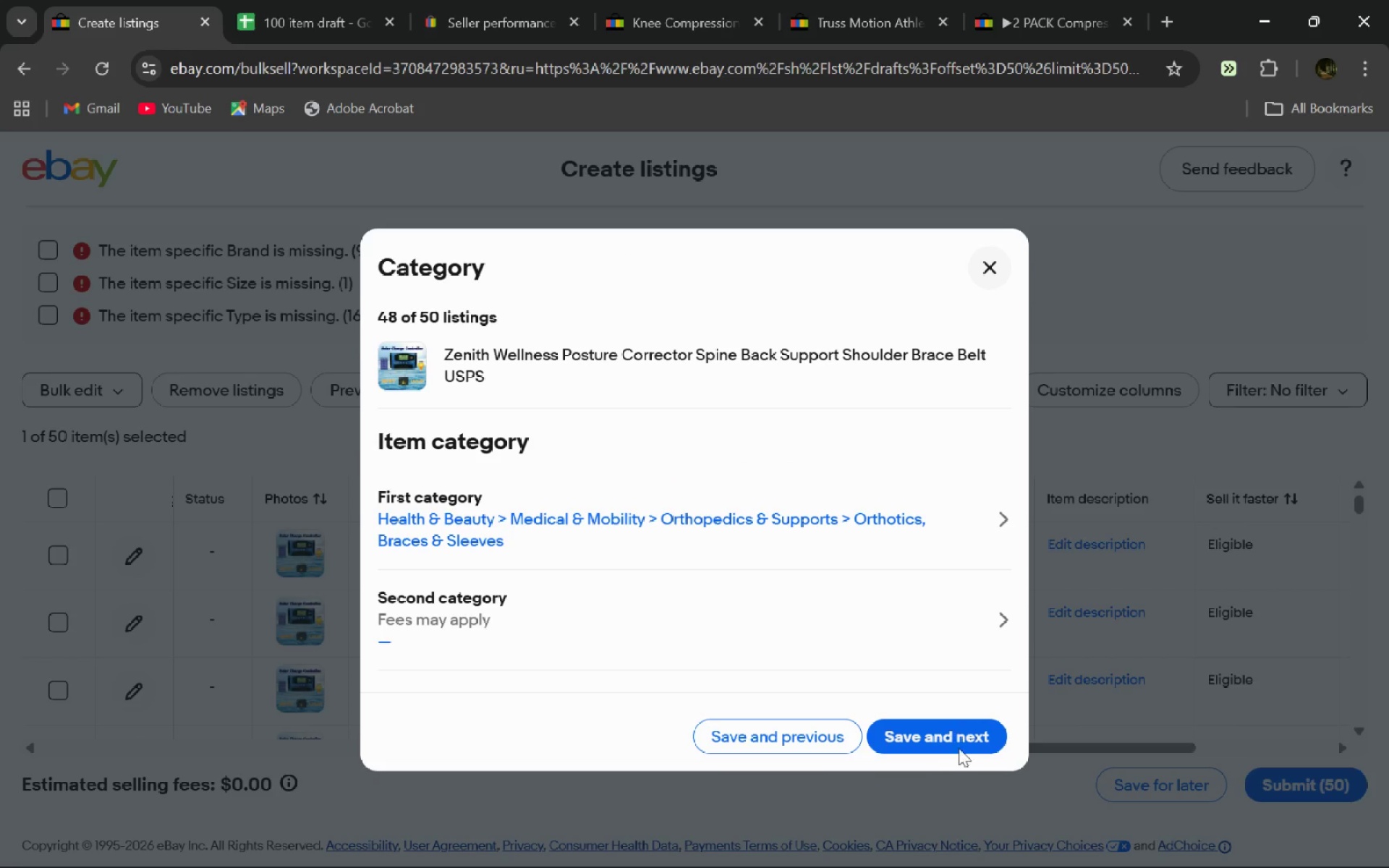 
wait(7.42)
 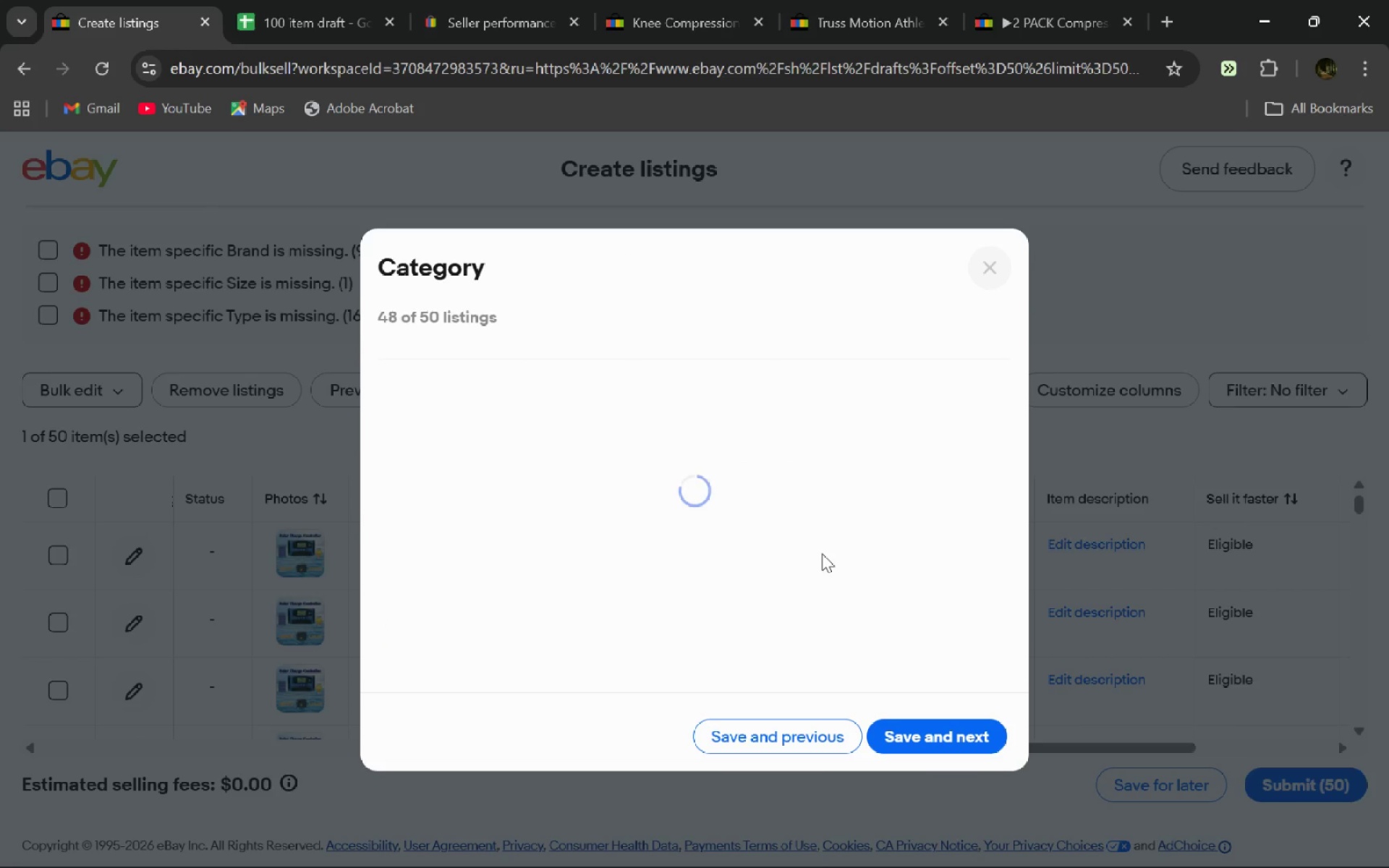 
key(Alt+Tab)